 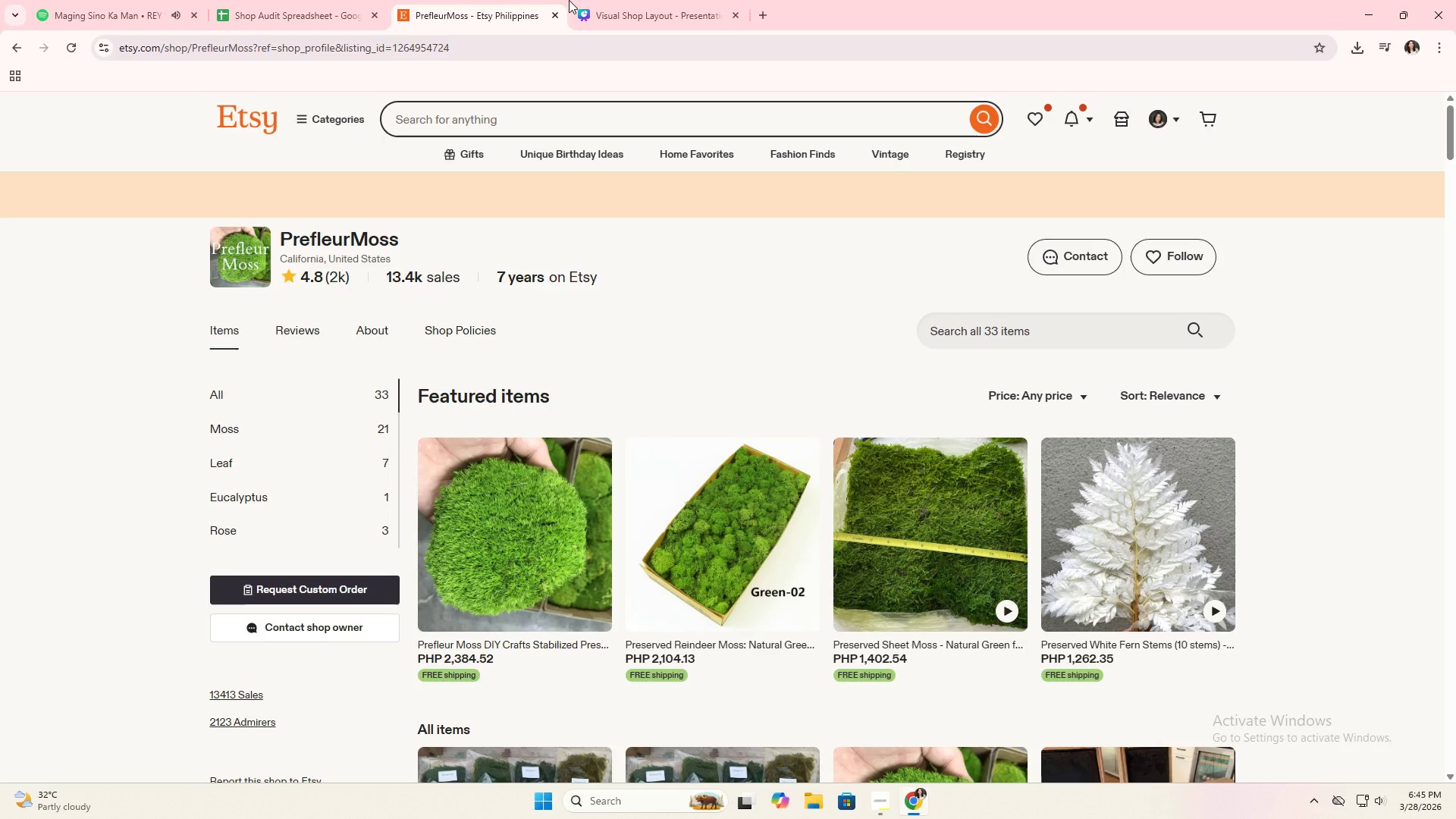 
left_click([635, 0])
 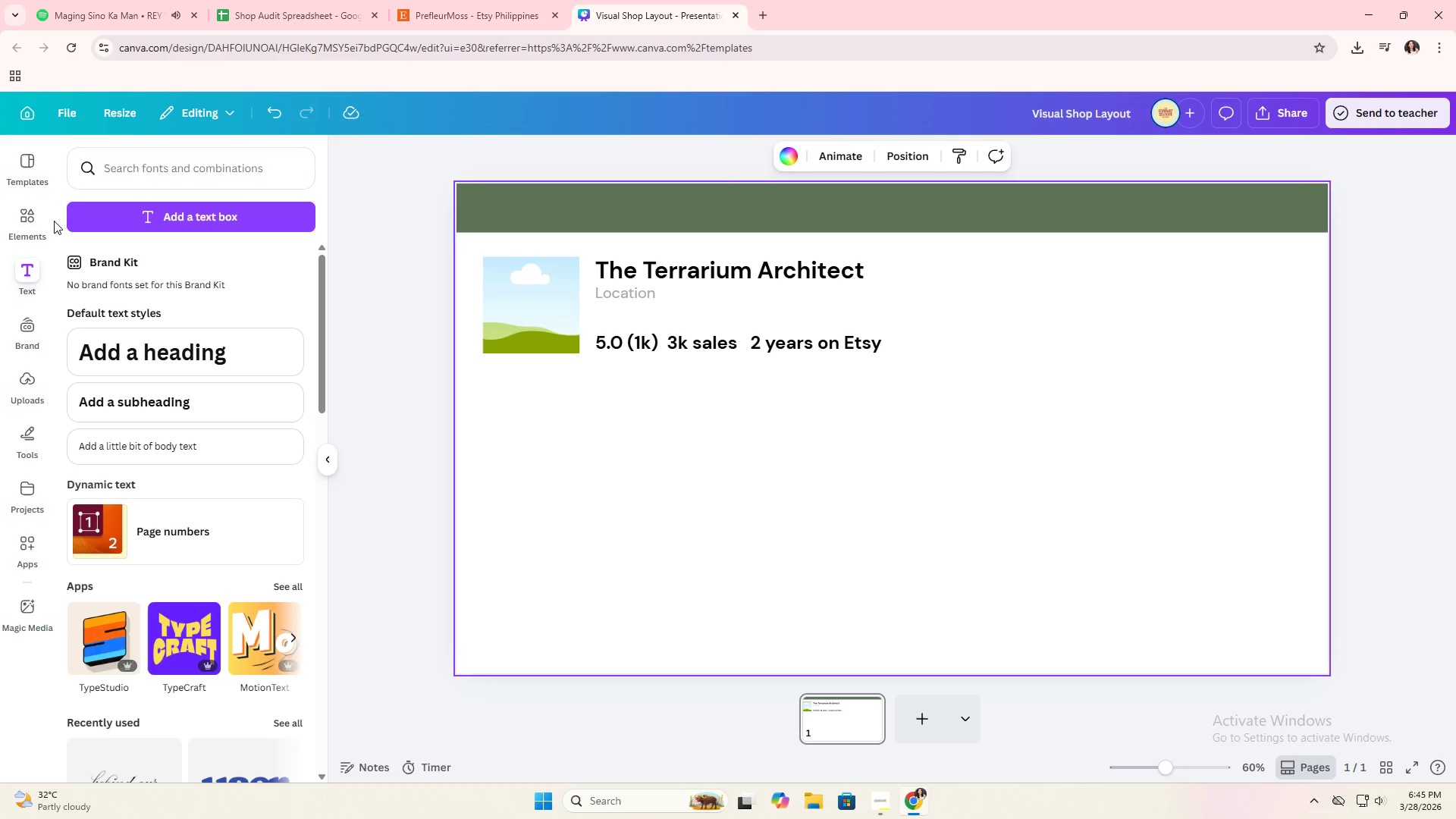 
left_click([34, 219])
 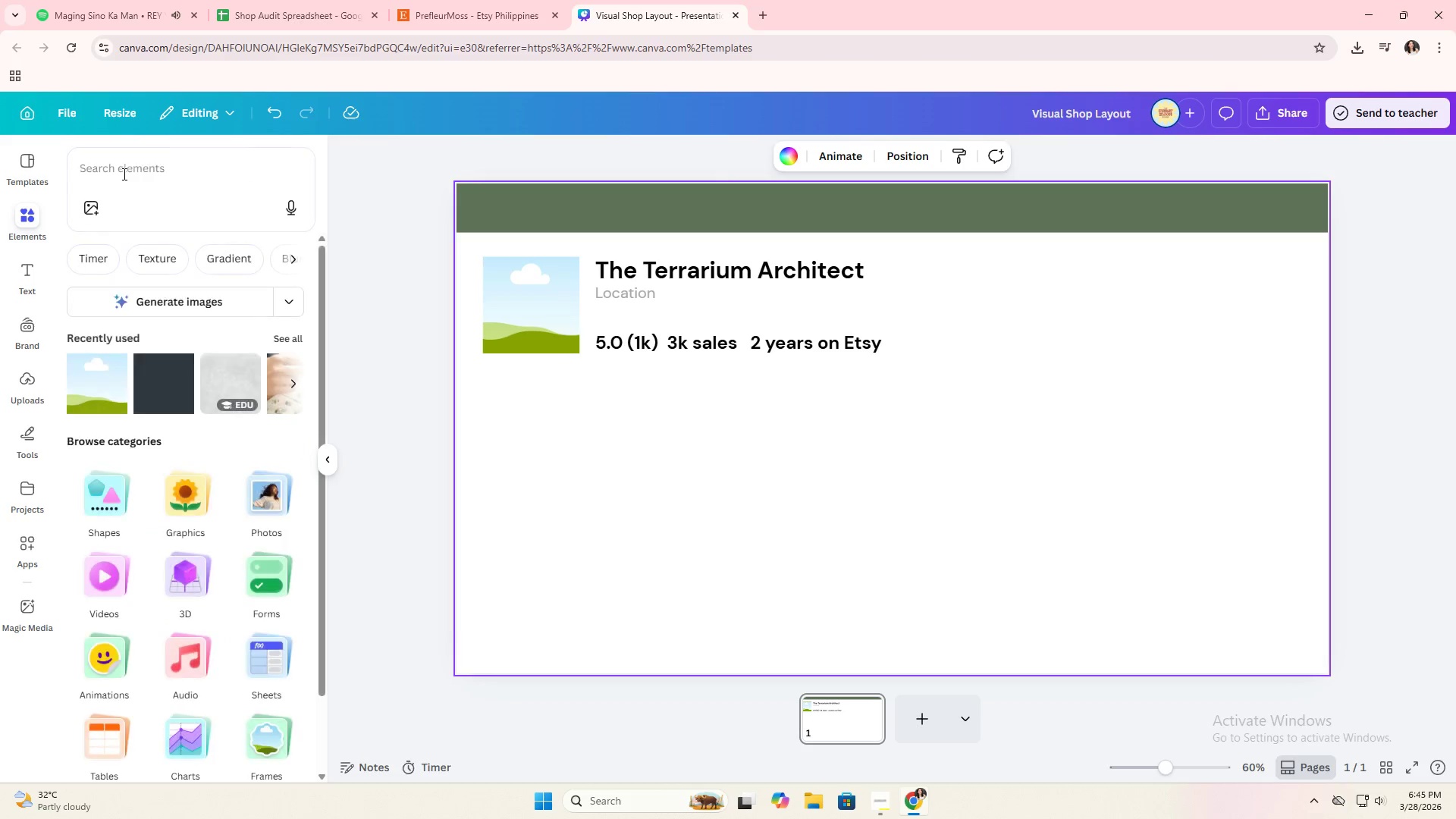 
left_click([139, 171])
 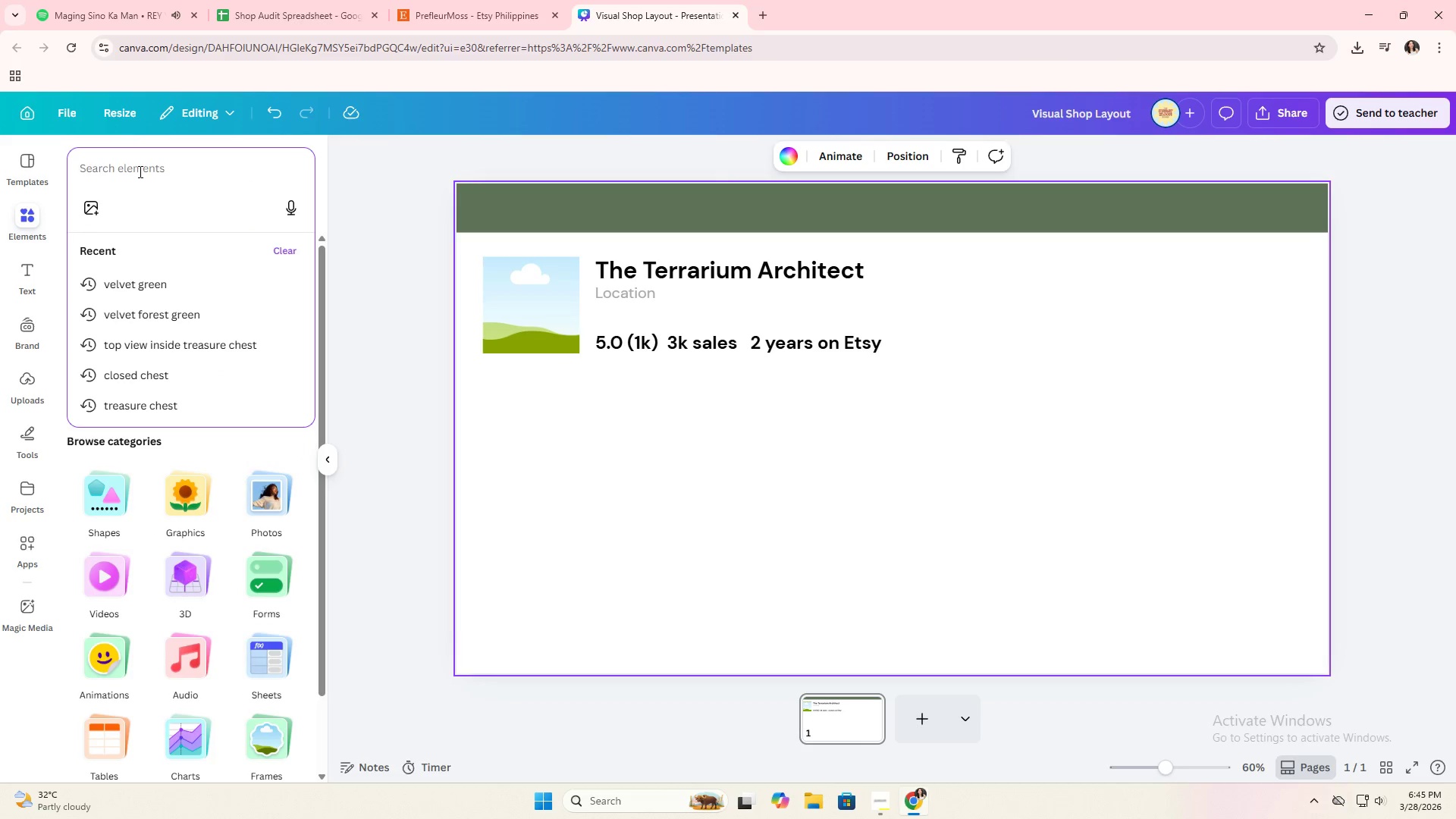 
type(star)
 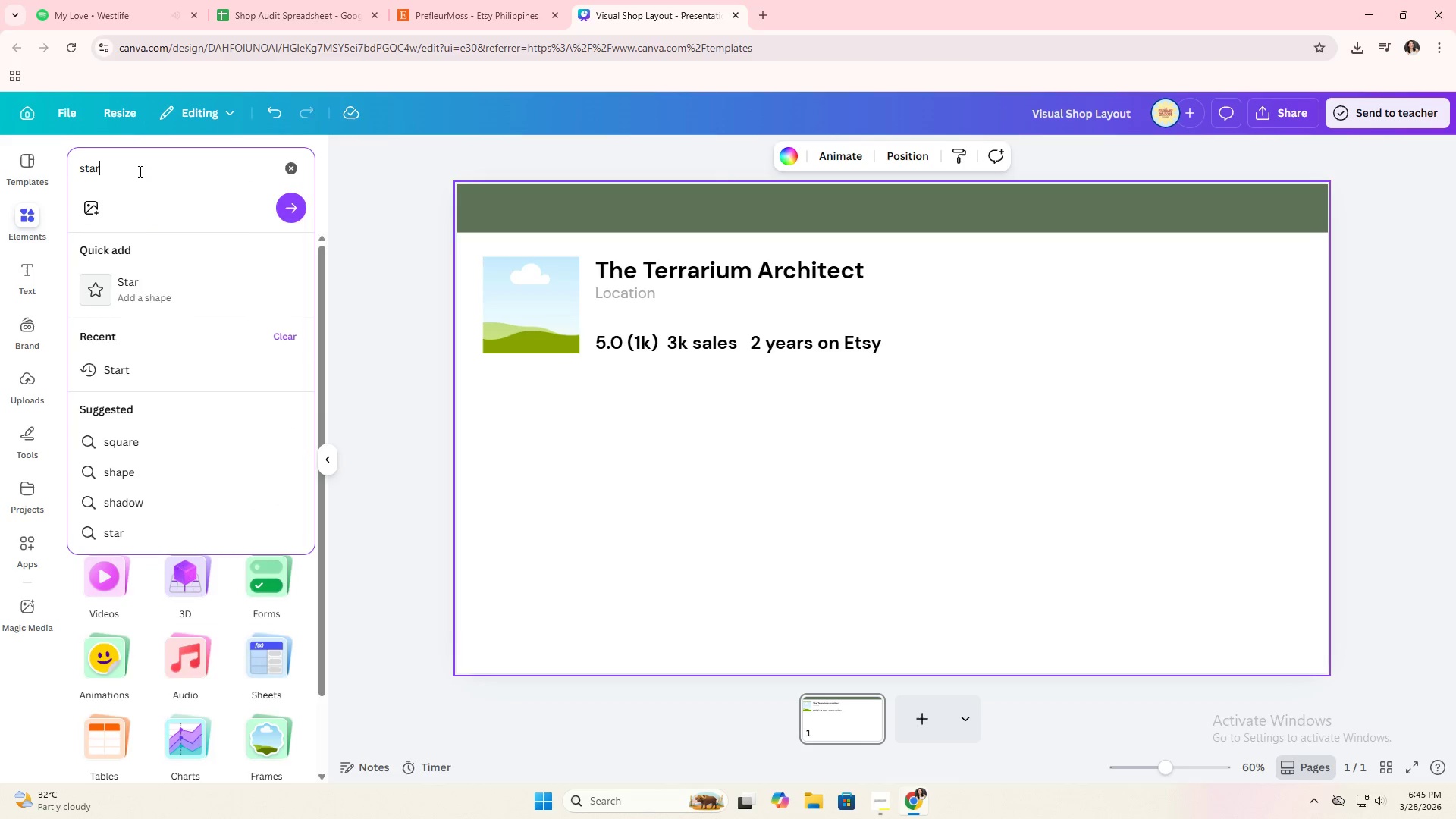 
key(Enter)
 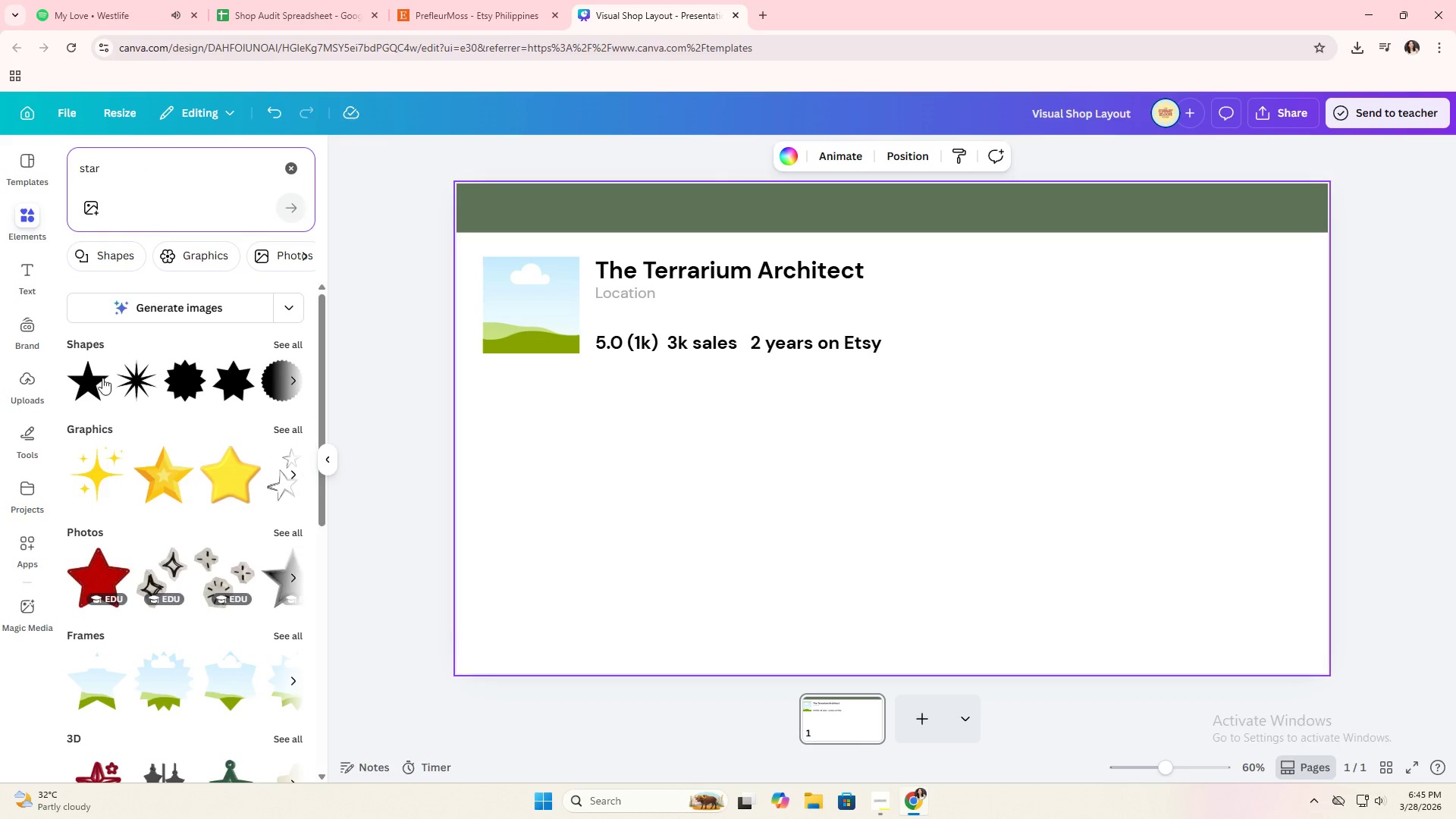 
left_click([77, 388])
 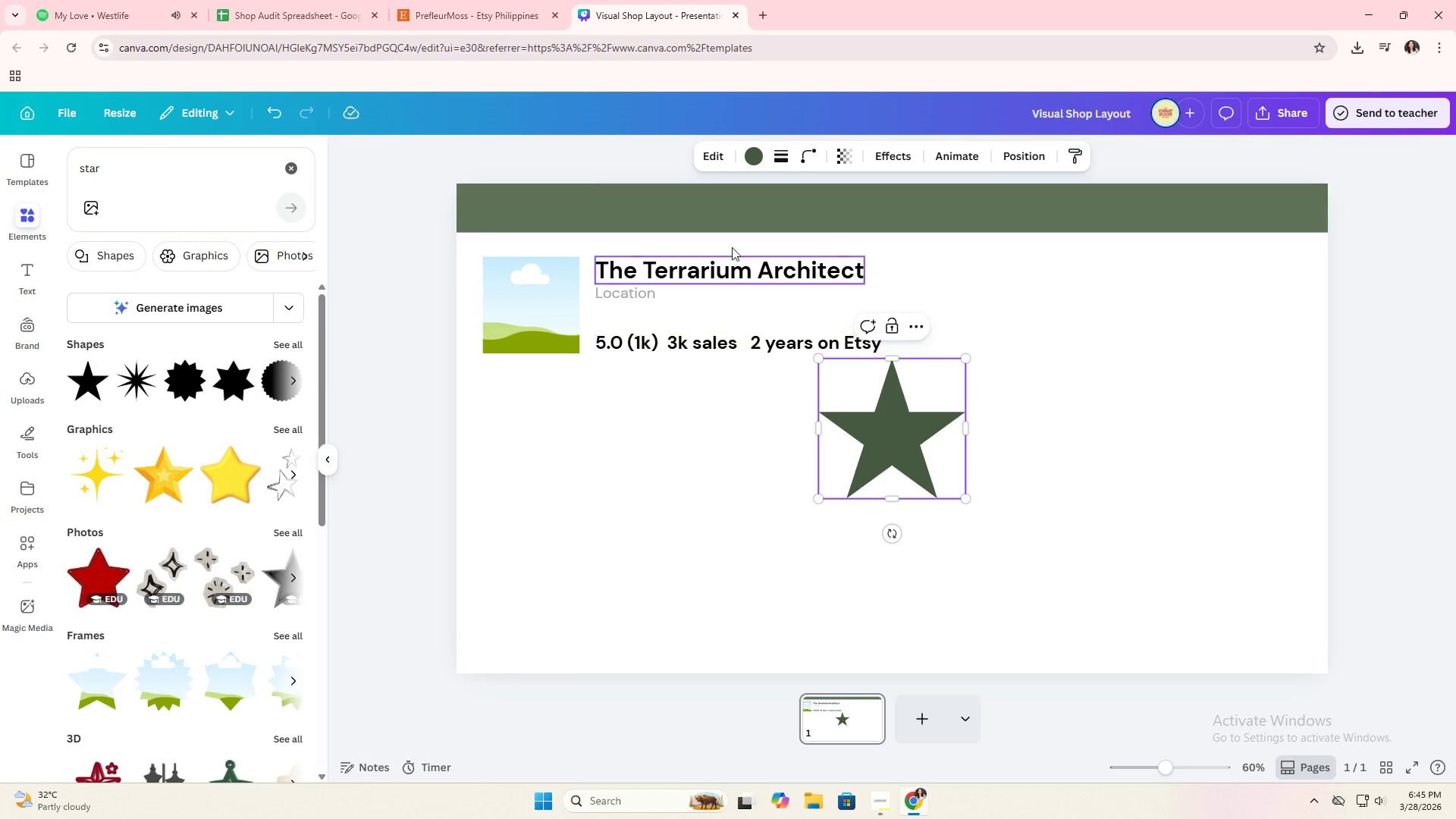 
left_click([767, 480])
 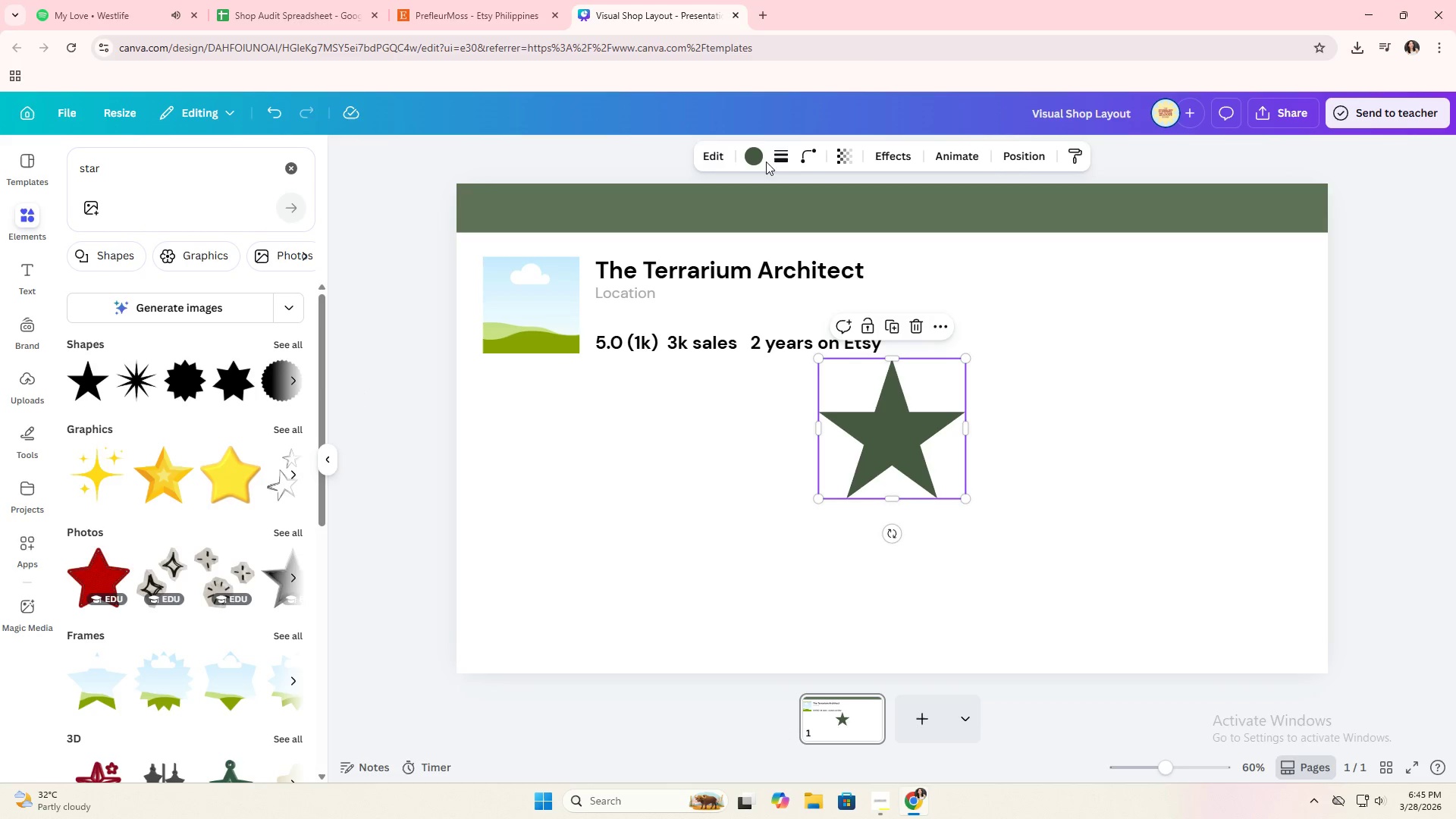 
left_click([752, 152])
 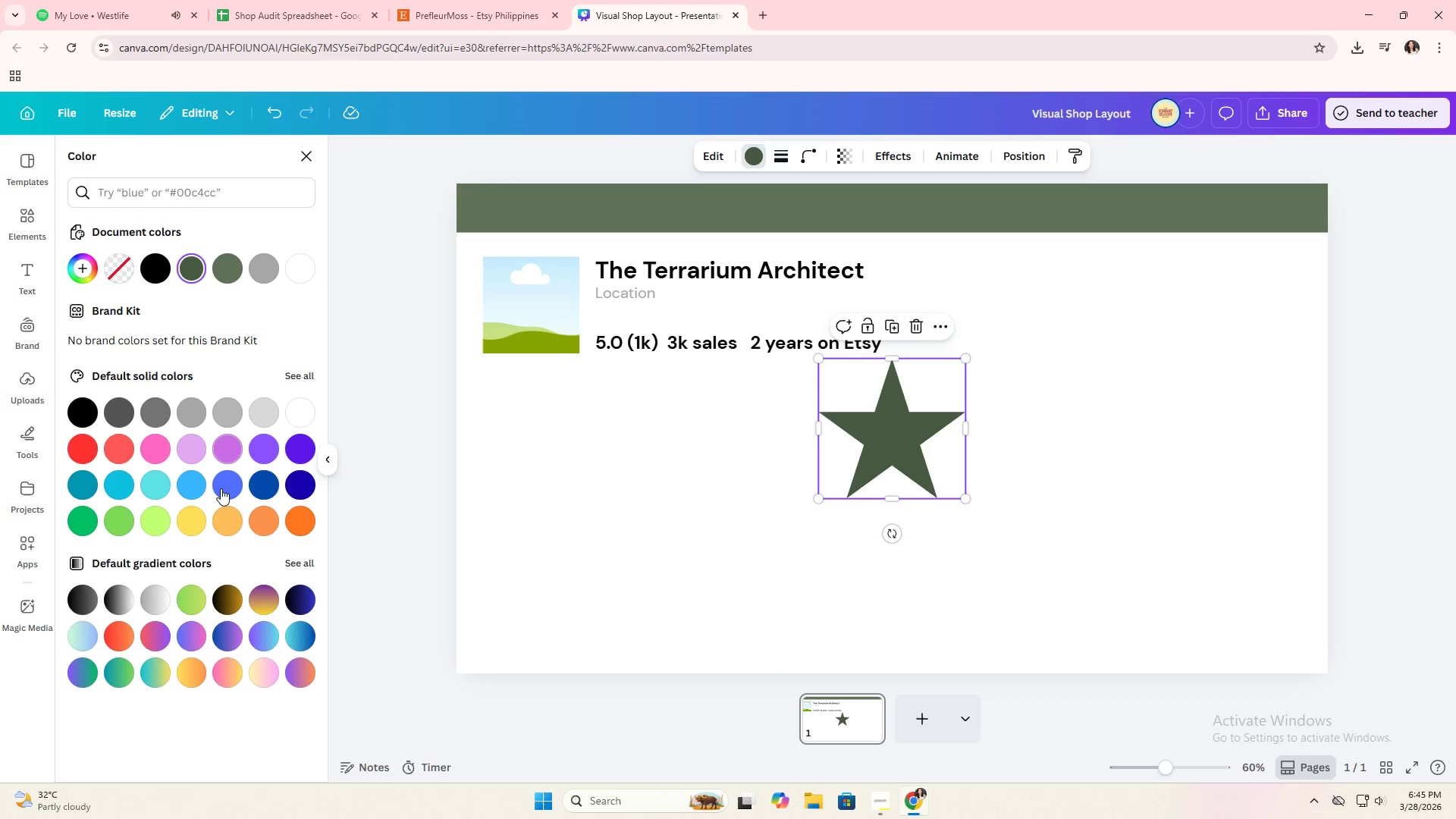 
left_click([201, 522])
 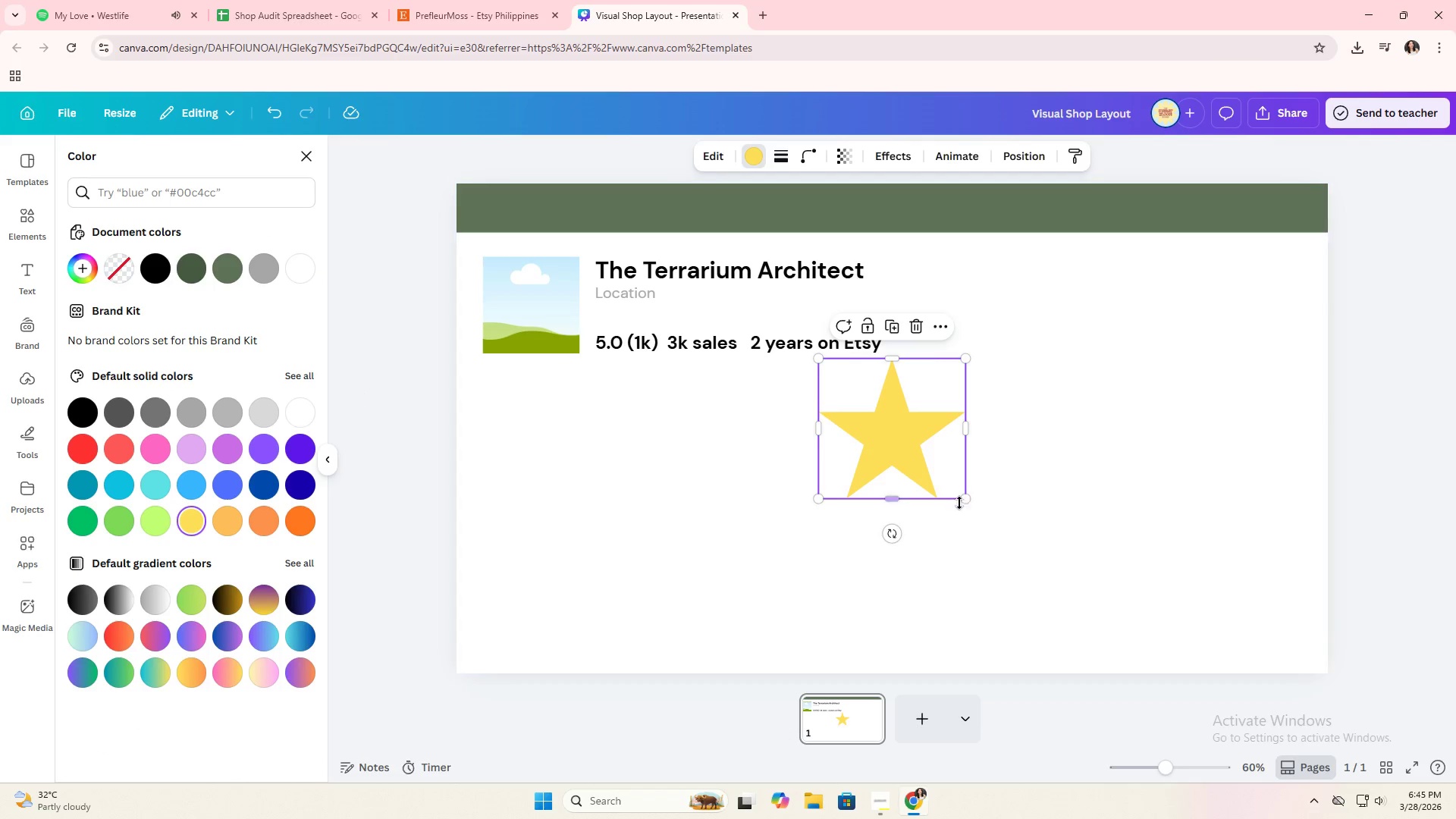 
left_click_drag(start_coordinate=[962, 500], to_coordinate=[847, 398])
 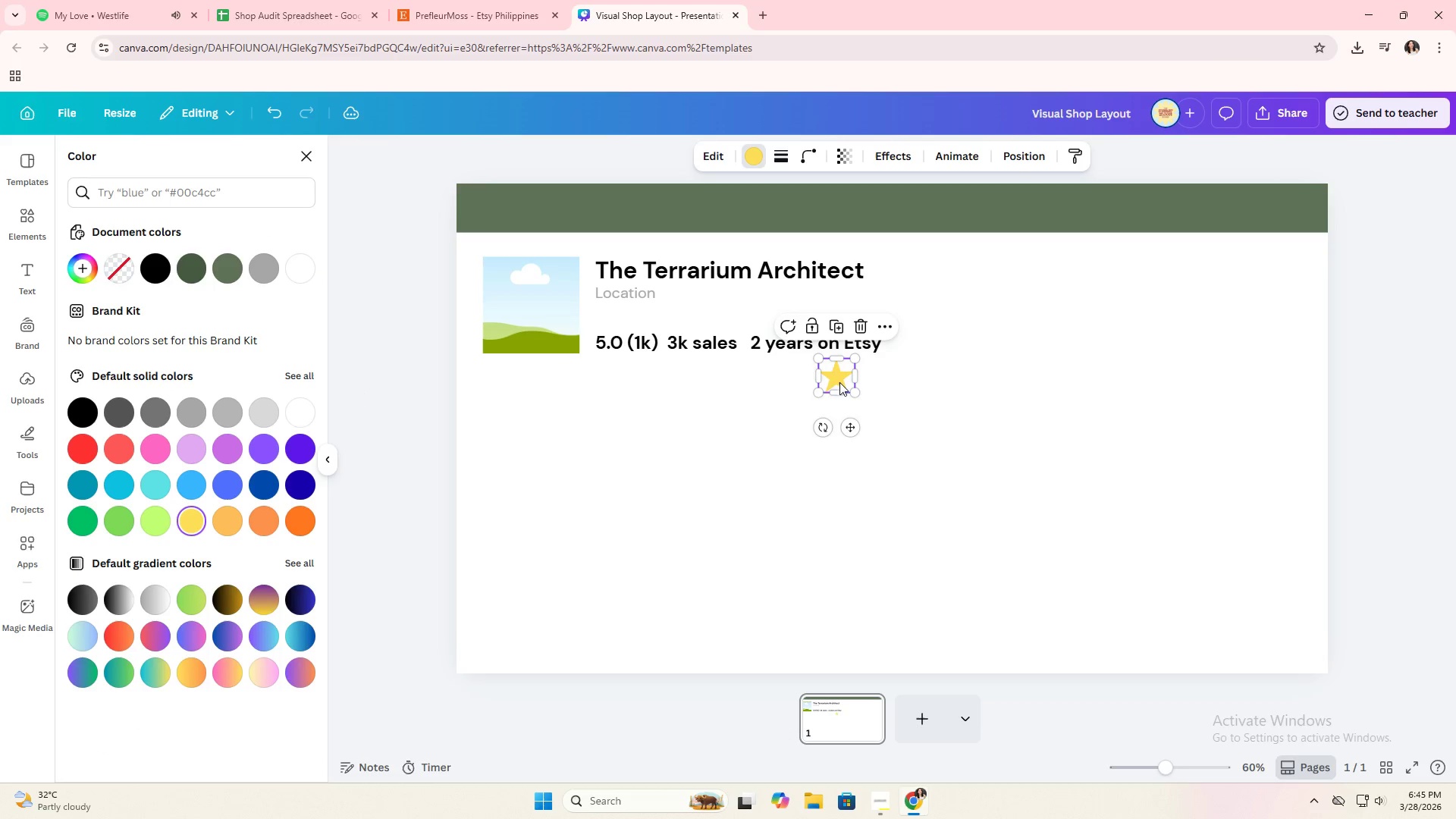 
left_click_drag(start_coordinate=[839, 377], to_coordinate=[632, 387])
 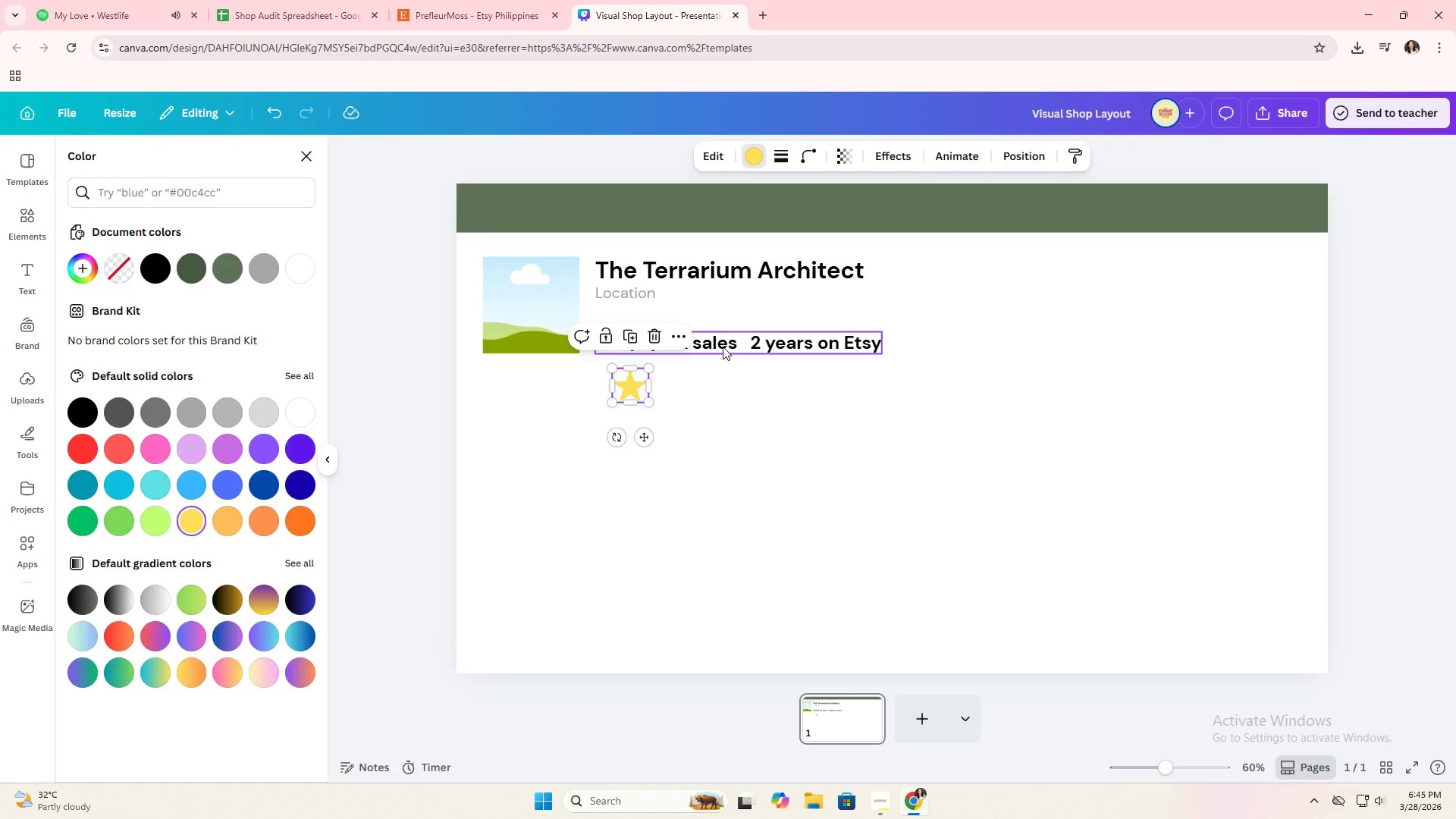 
left_click([727, 343])
 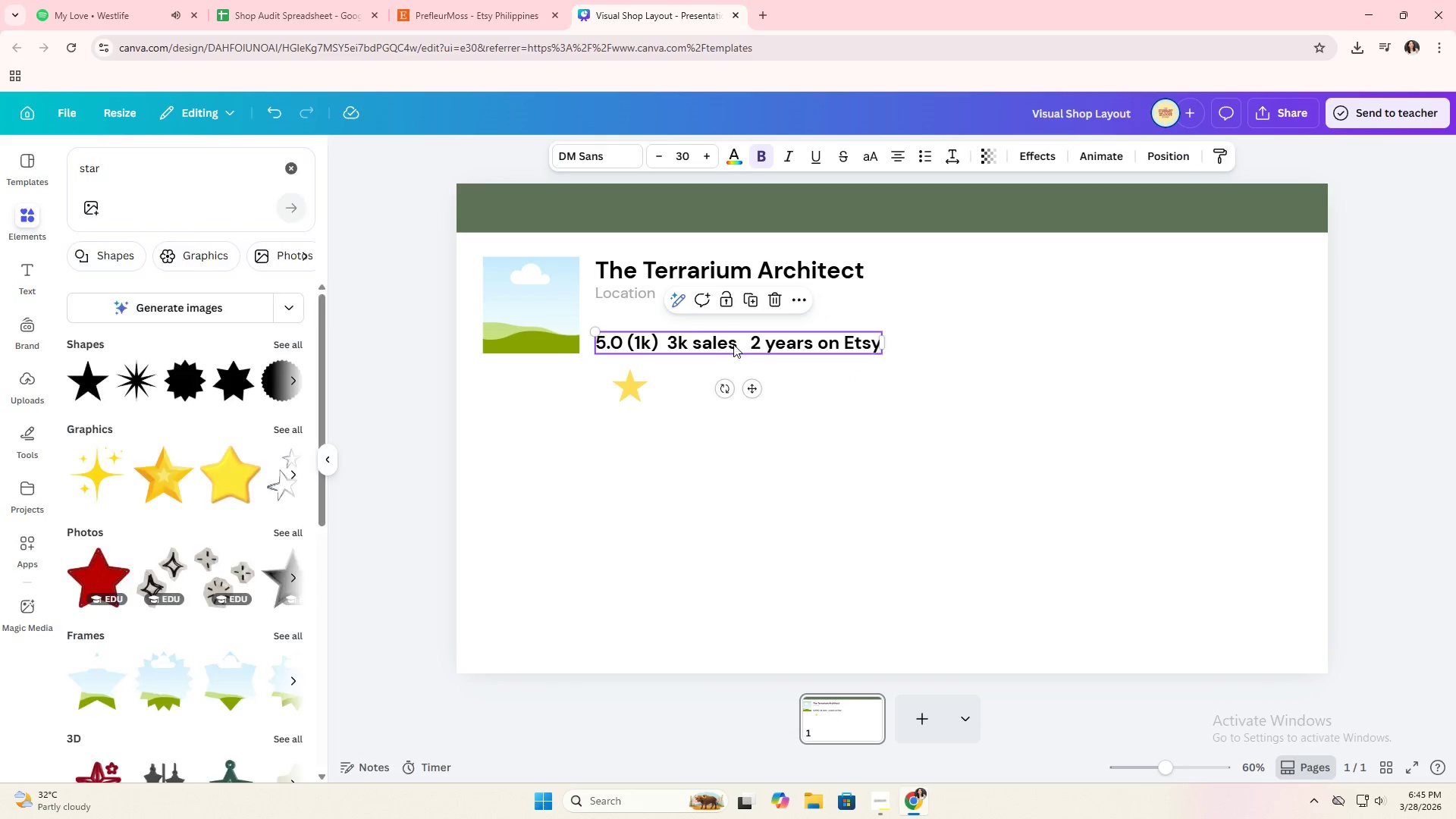 
left_click_drag(start_coordinate=[733, 344], to_coordinate=[803, 389])
 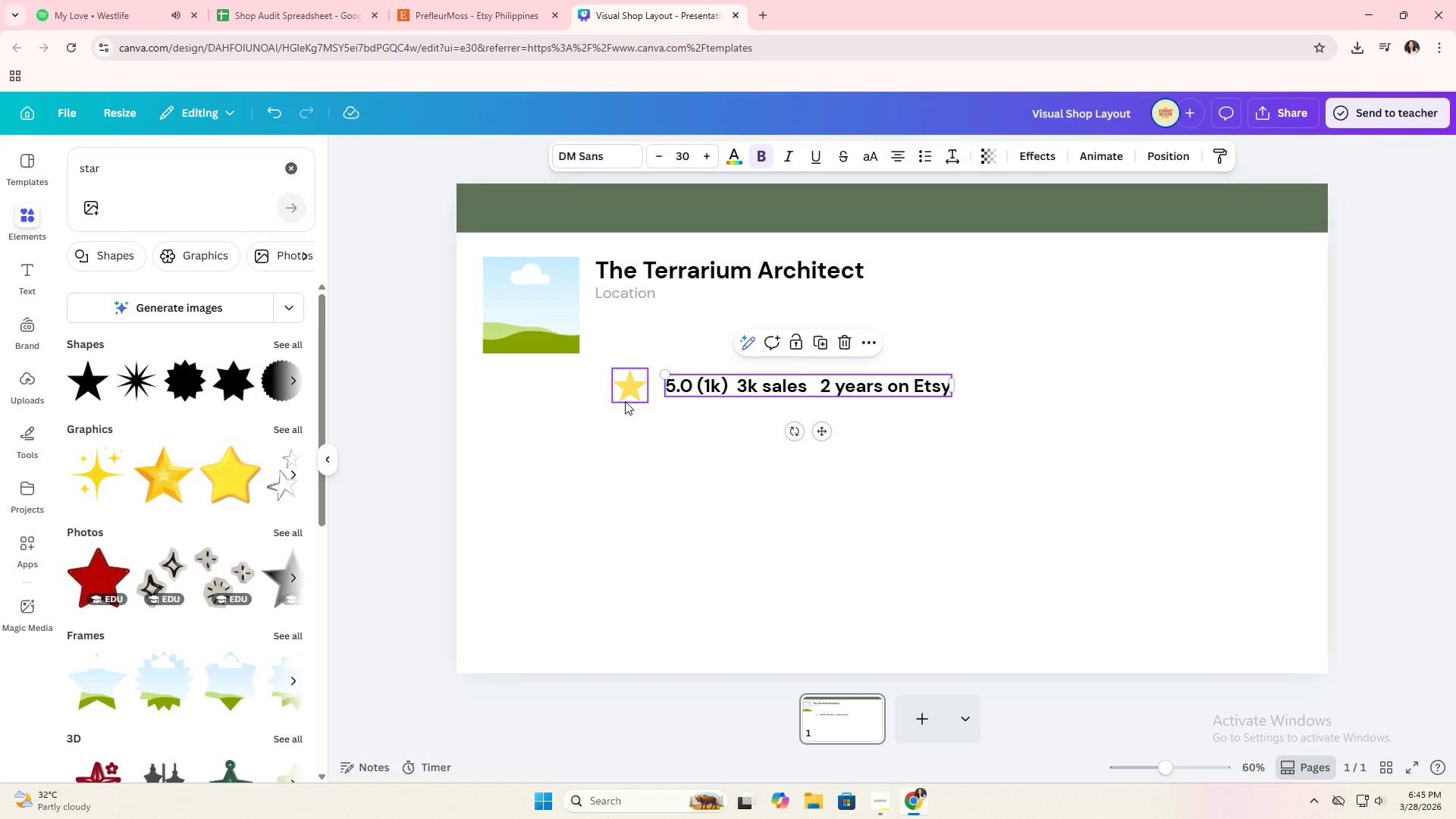 
left_click([625, 400])
 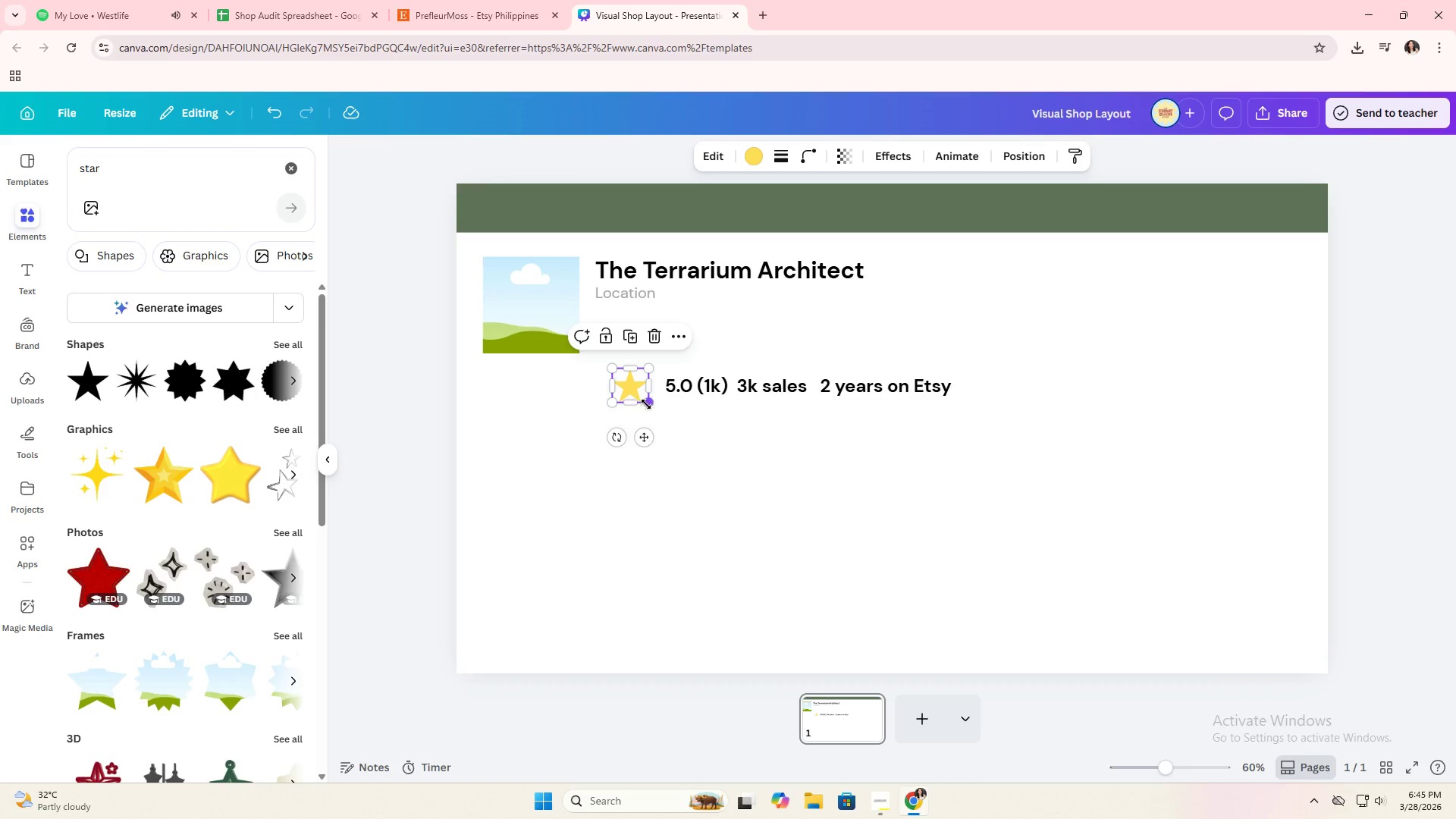 
left_click_drag(start_coordinate=[648, 404], to_coordinate=[637, 393])
 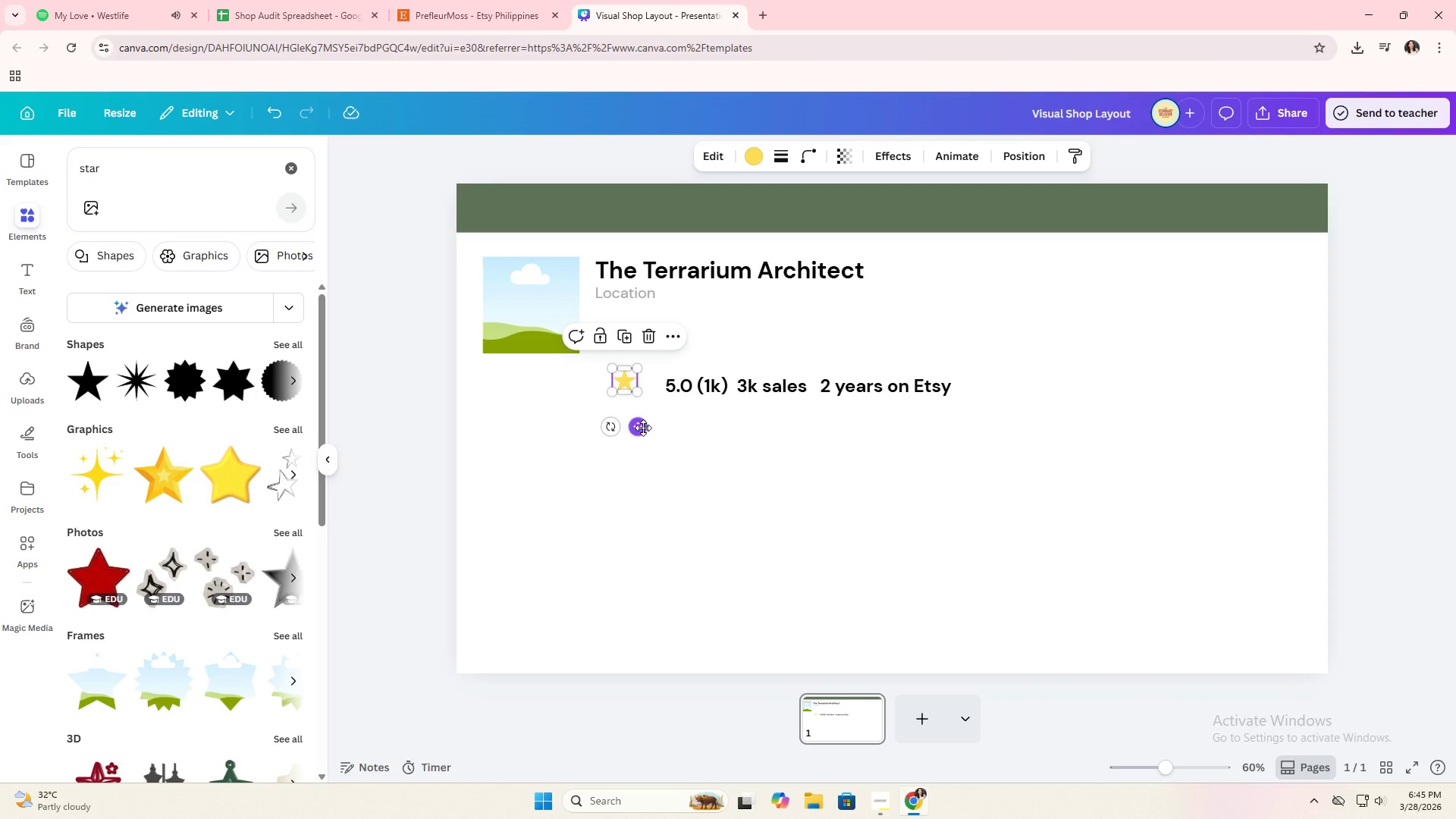 
left_click_drag(start_coordinate=[643, 428], to_coordinate=[665, 433])
 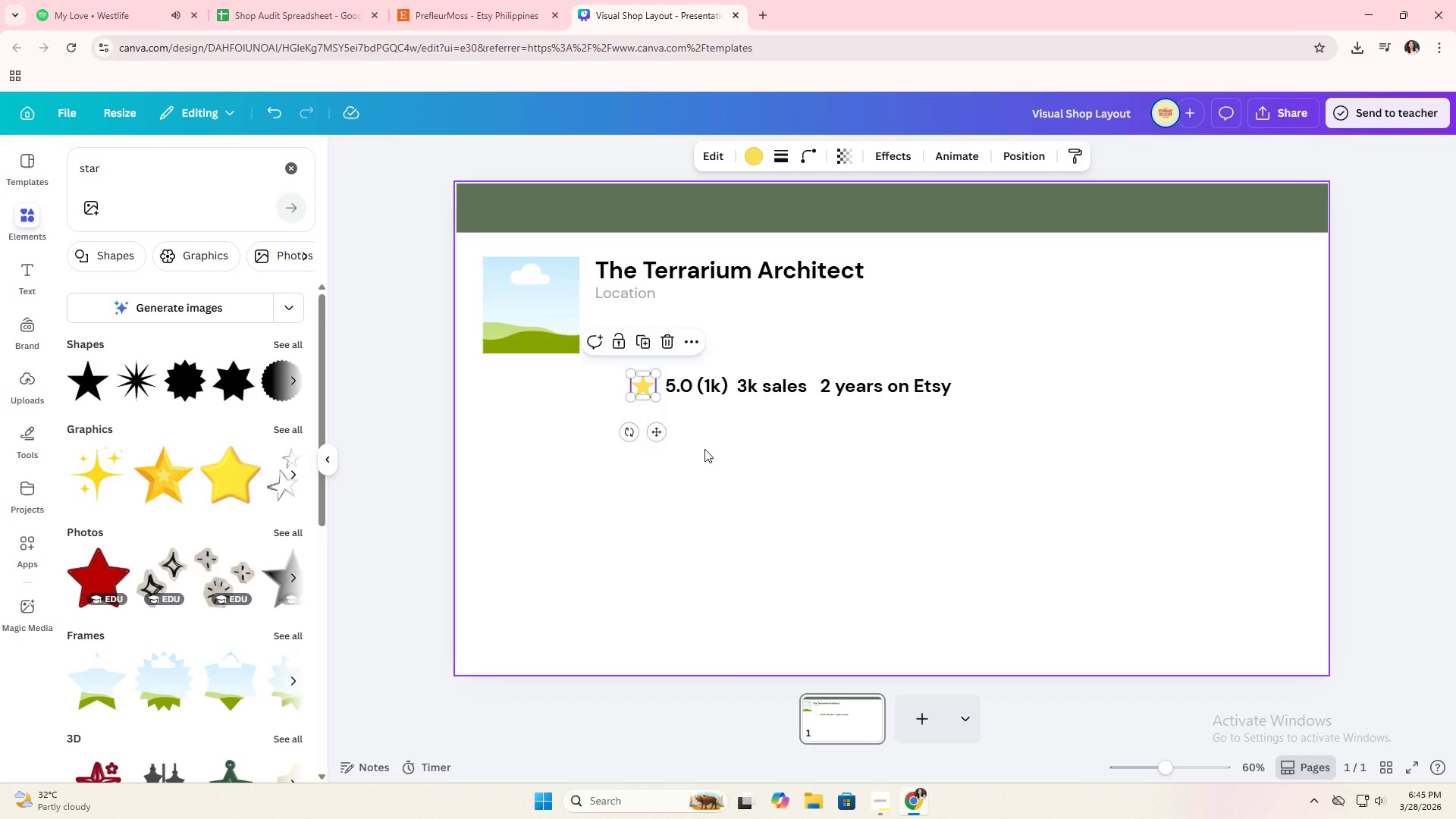 
left_click([708, 449])
 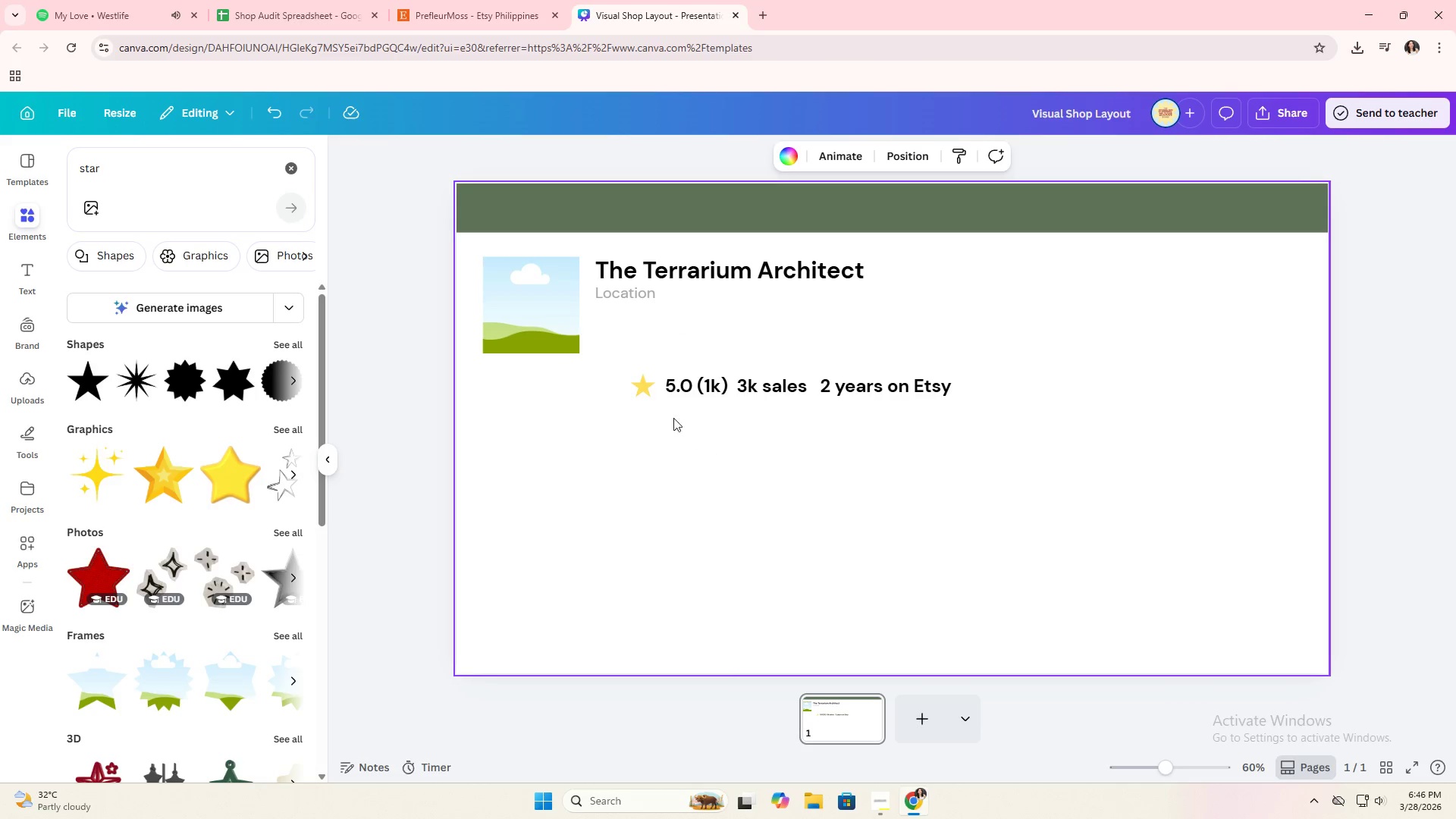 
left_click([646, 390])
 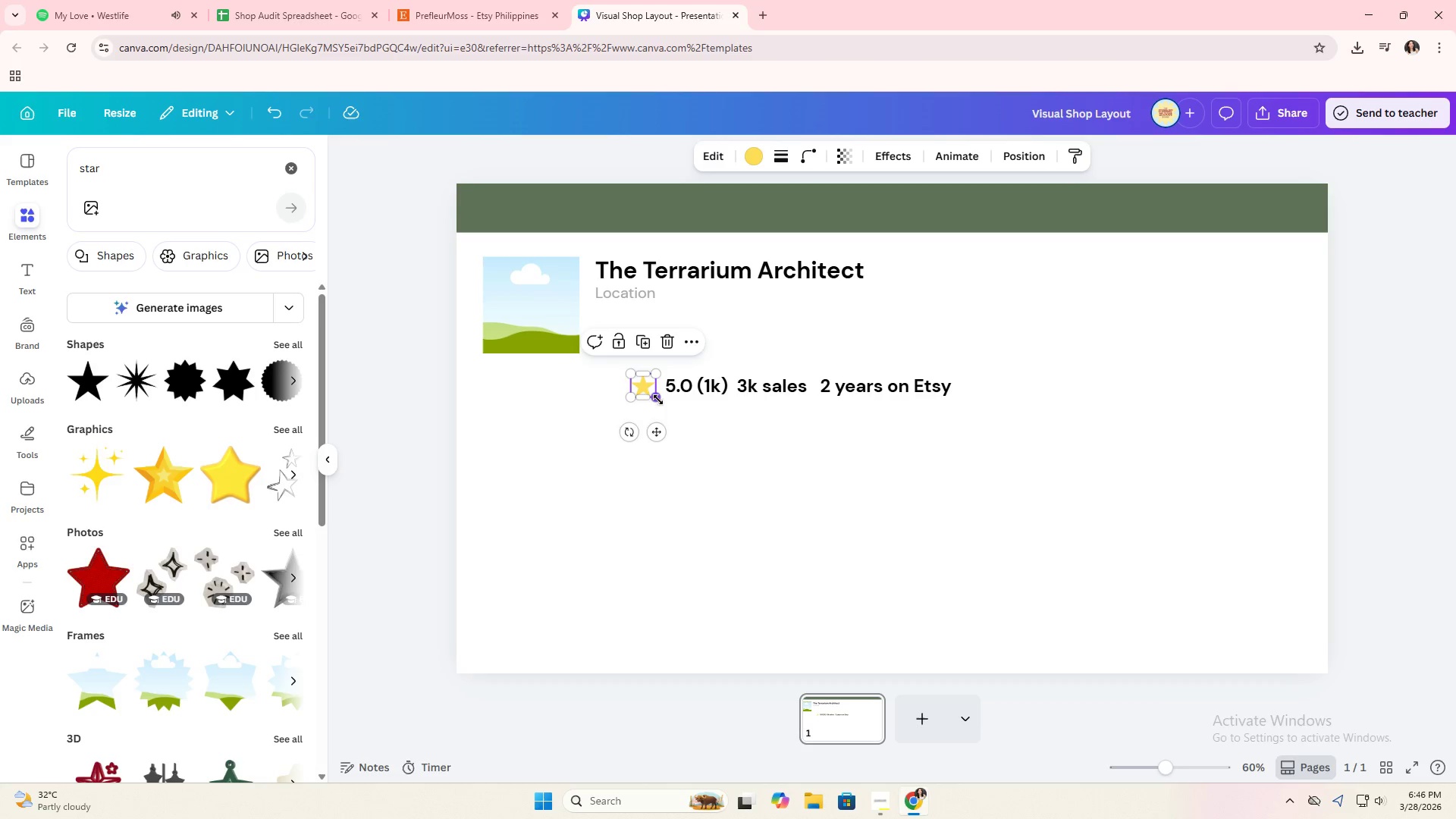 
left_click_drag(start_coordinate=[658, 399], to_coordinate=[653, 397])
 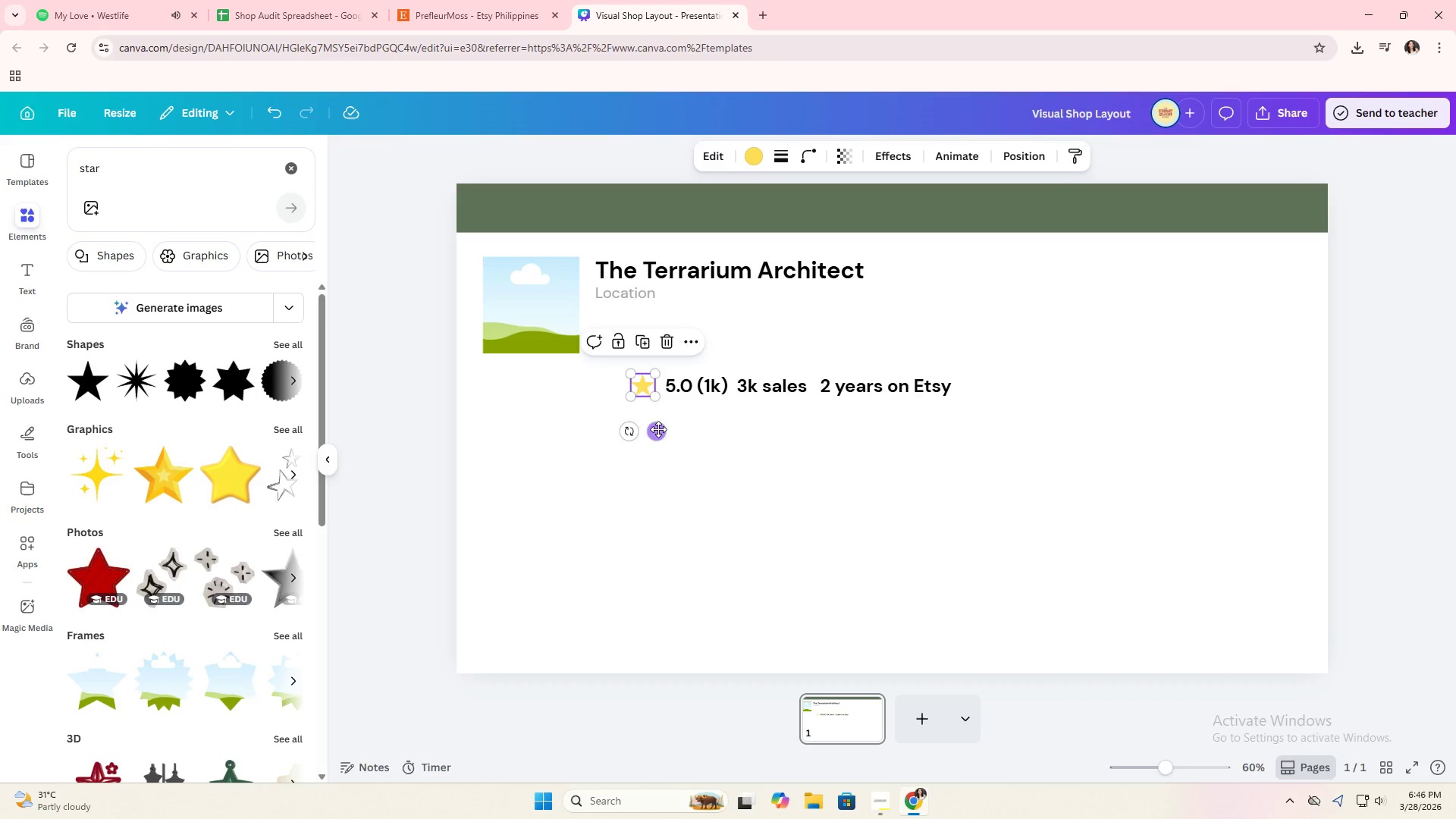 
left_click_drag(start_coordinate=[657, 430], to_coordinate=[662, 428])
 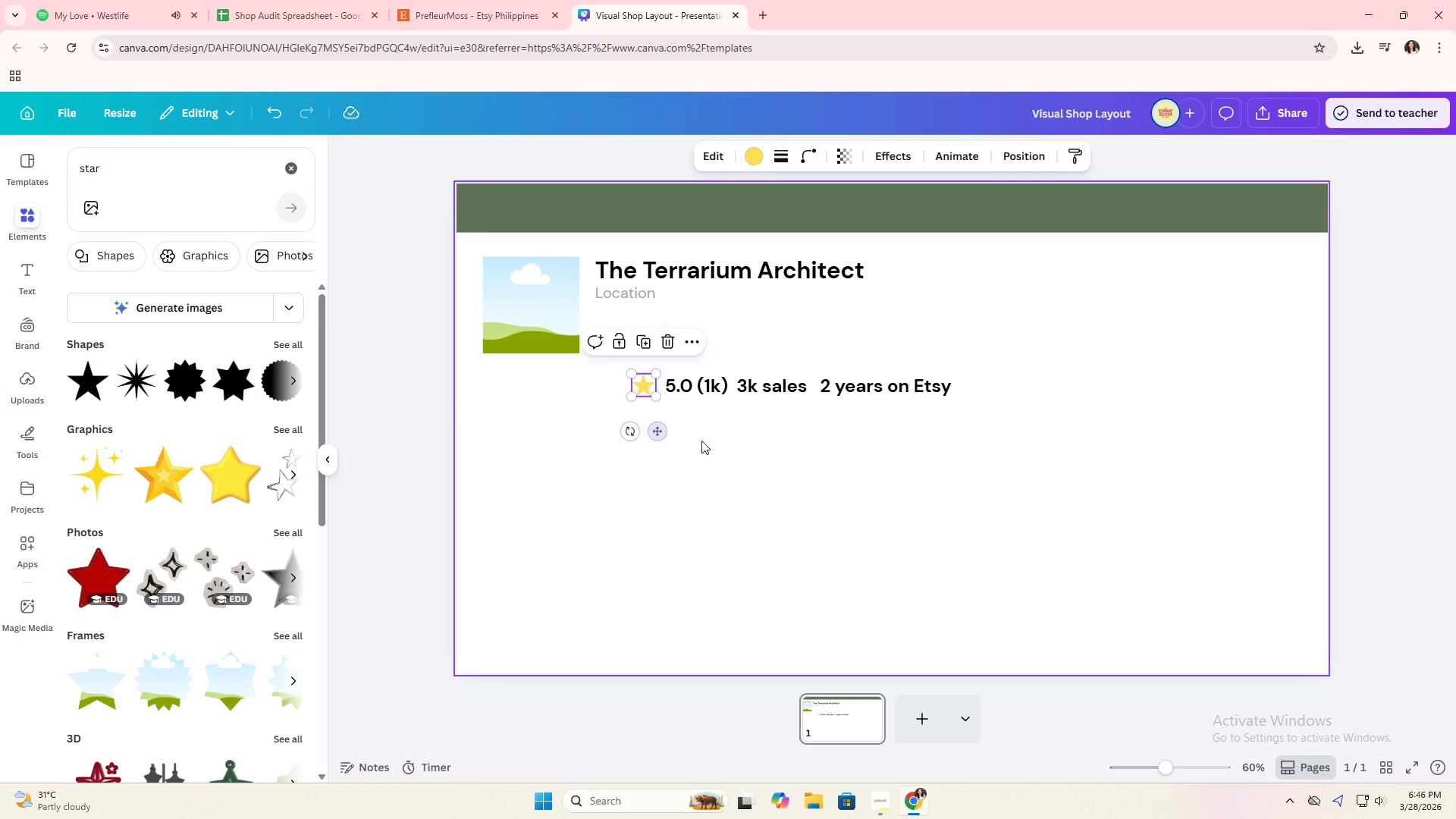 
left_click([701, 441])
 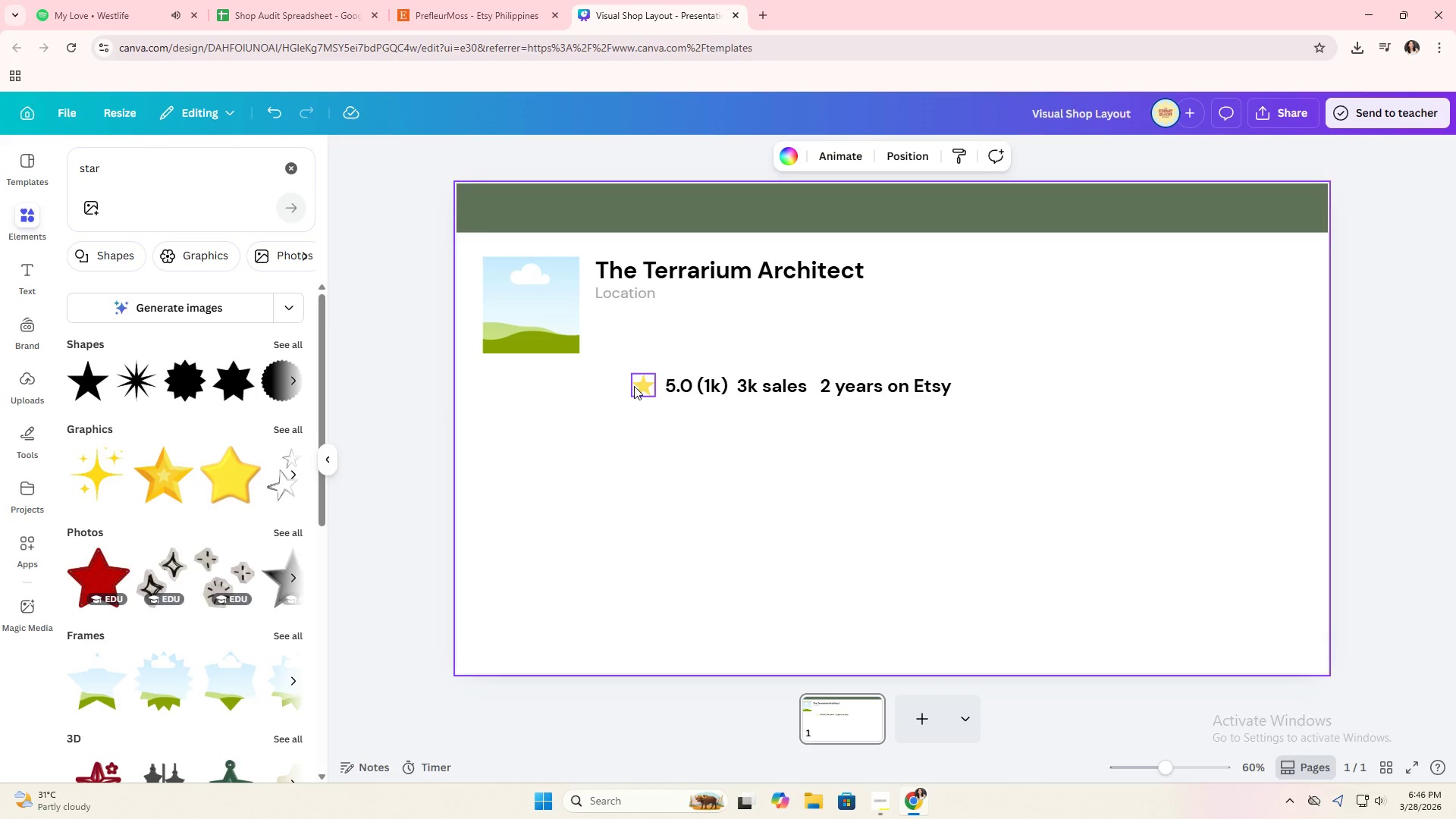 
left_click_drag(start_coordinate=[638, 387], to_coordinate=[643, 387])
 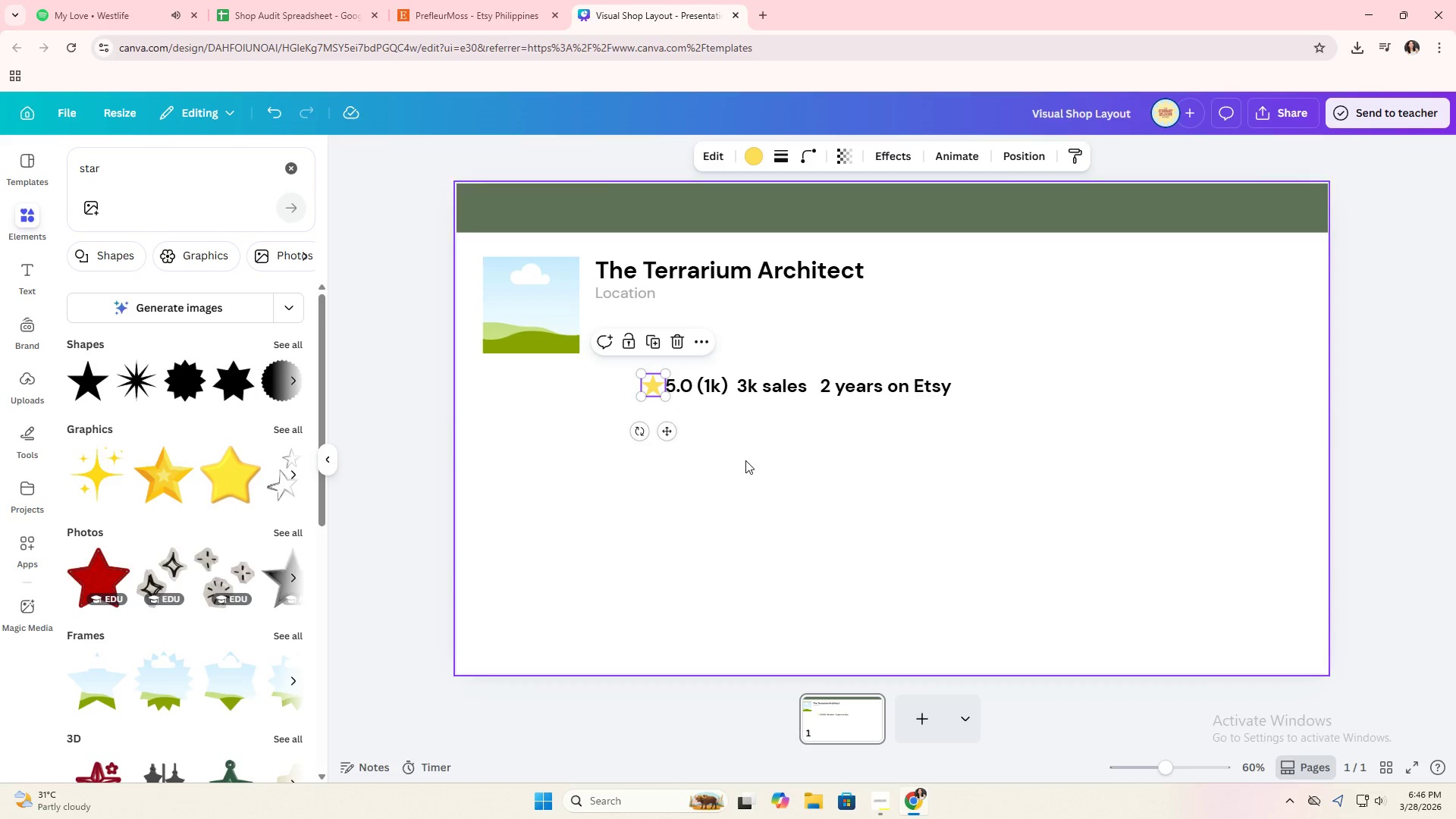 
left_click([745, 460])
 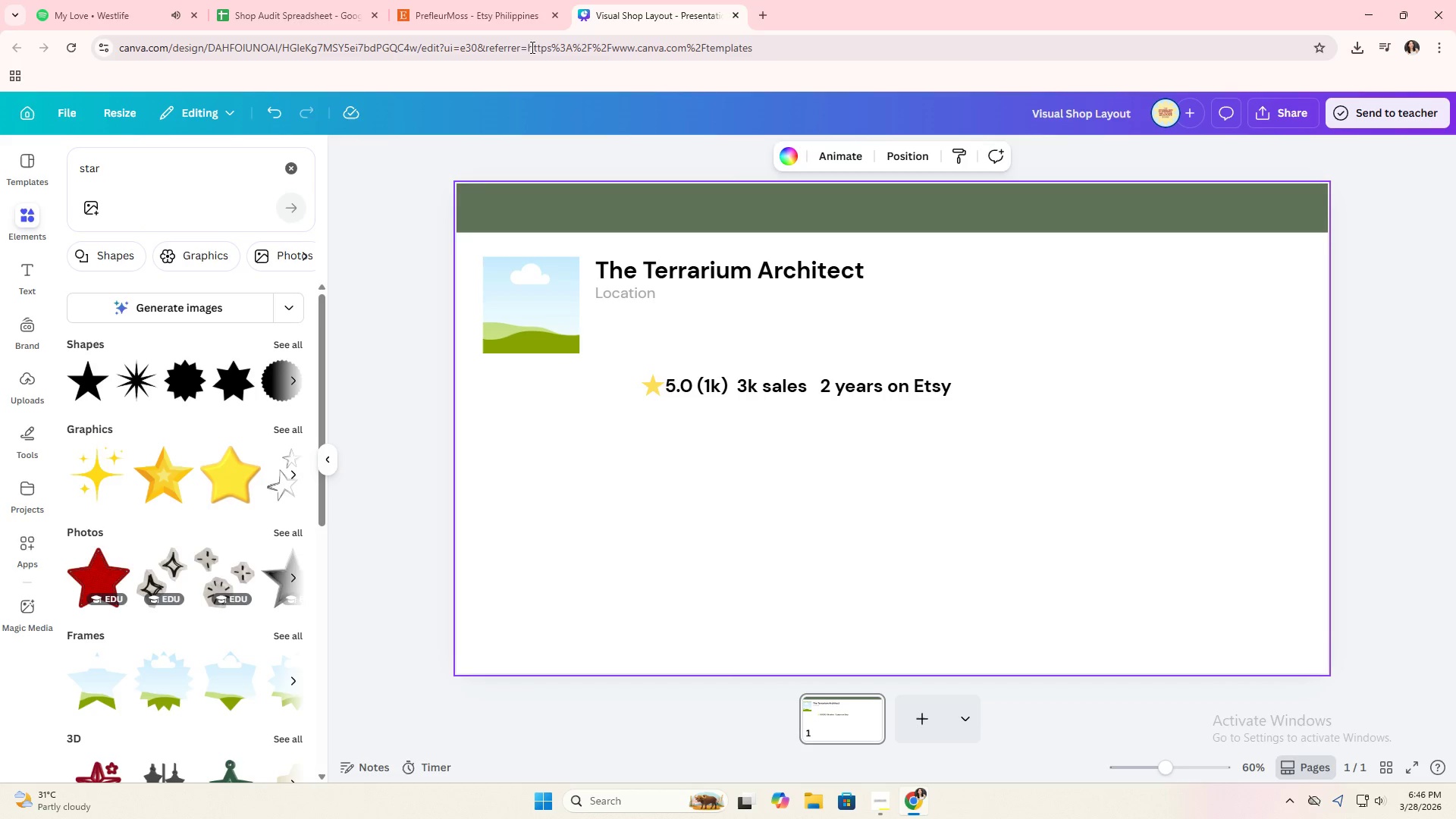 
left_click([486, 0])
 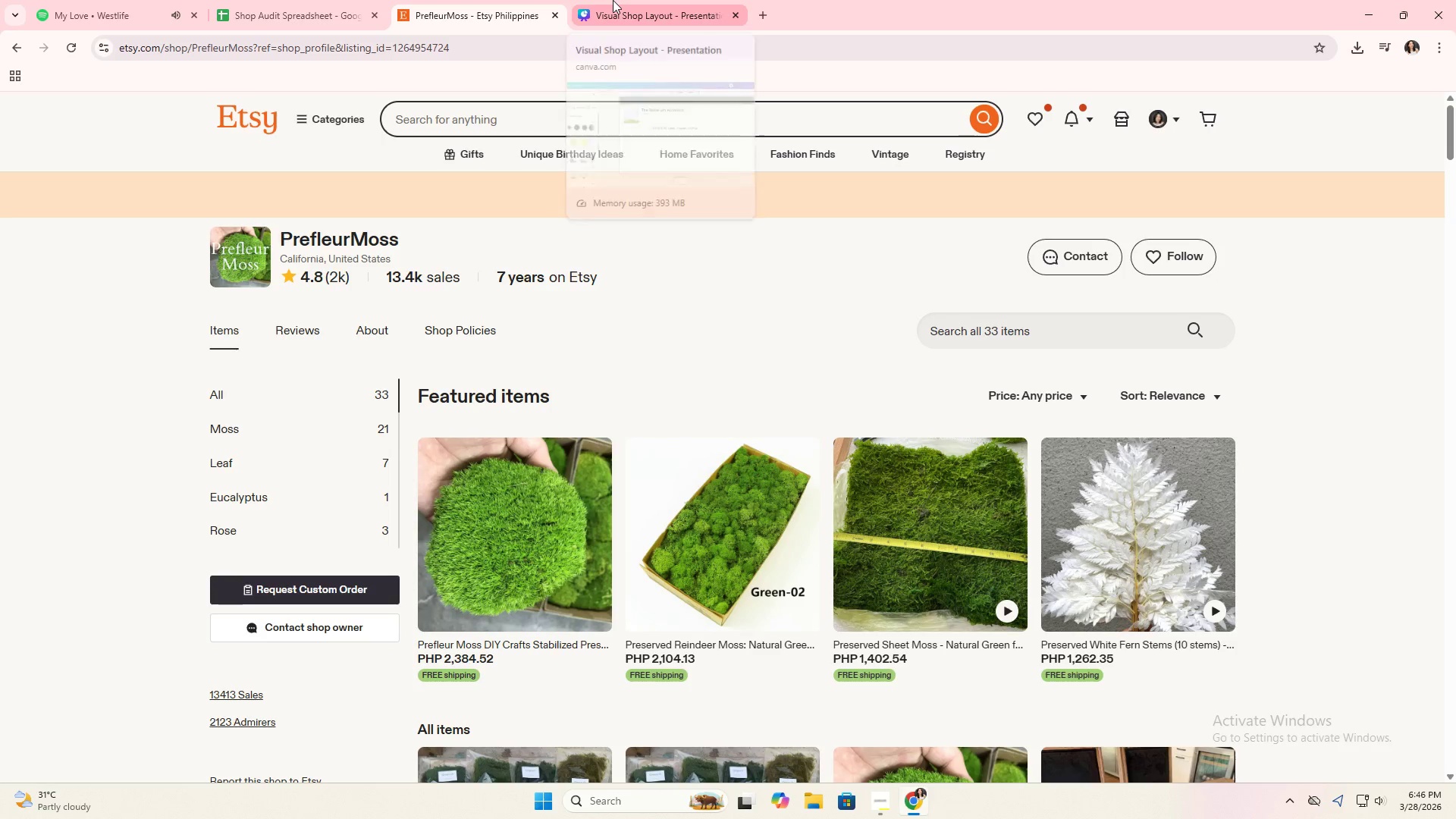 
left_click([613, 0])
 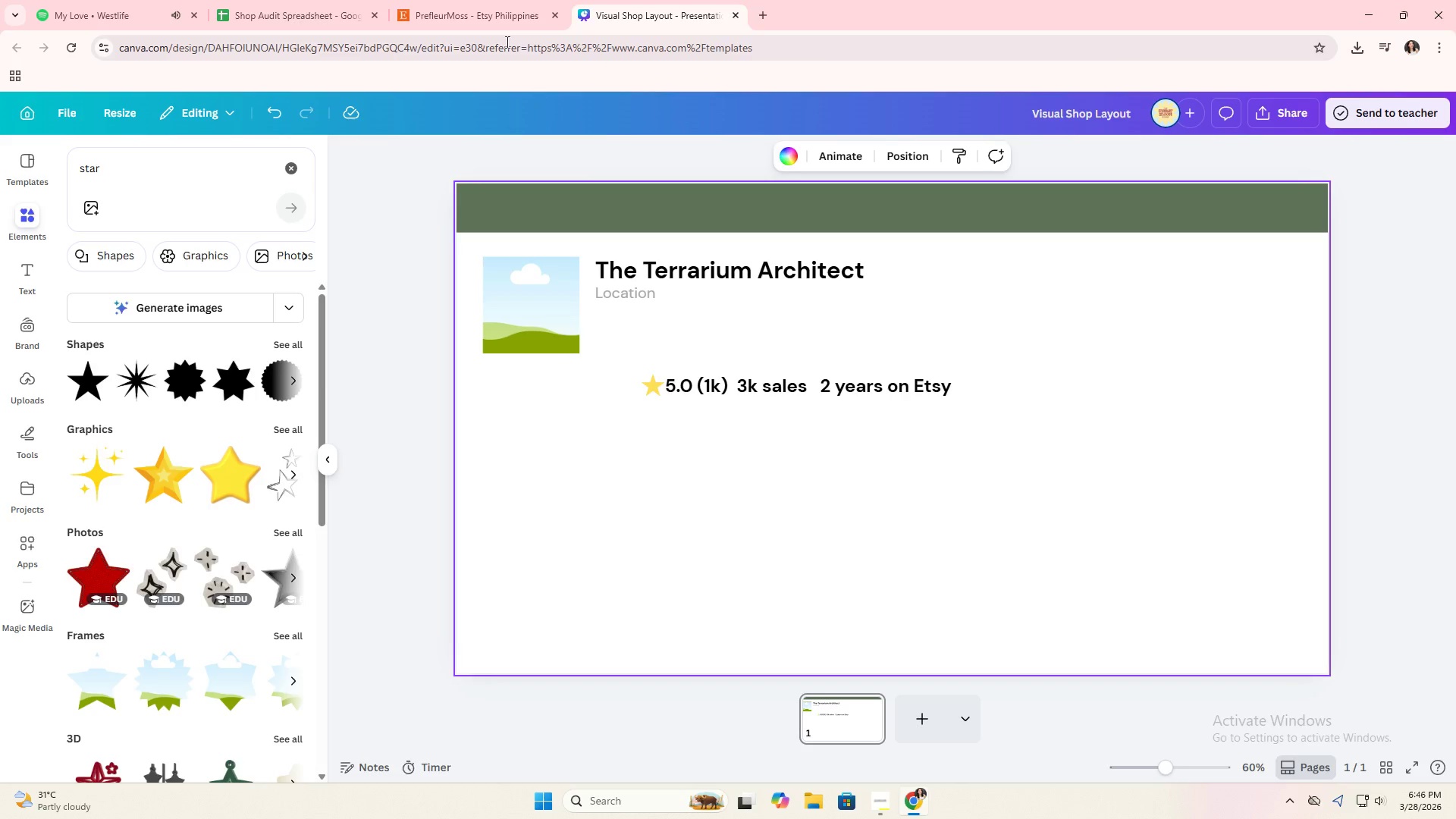 
left_click([476, 0])
 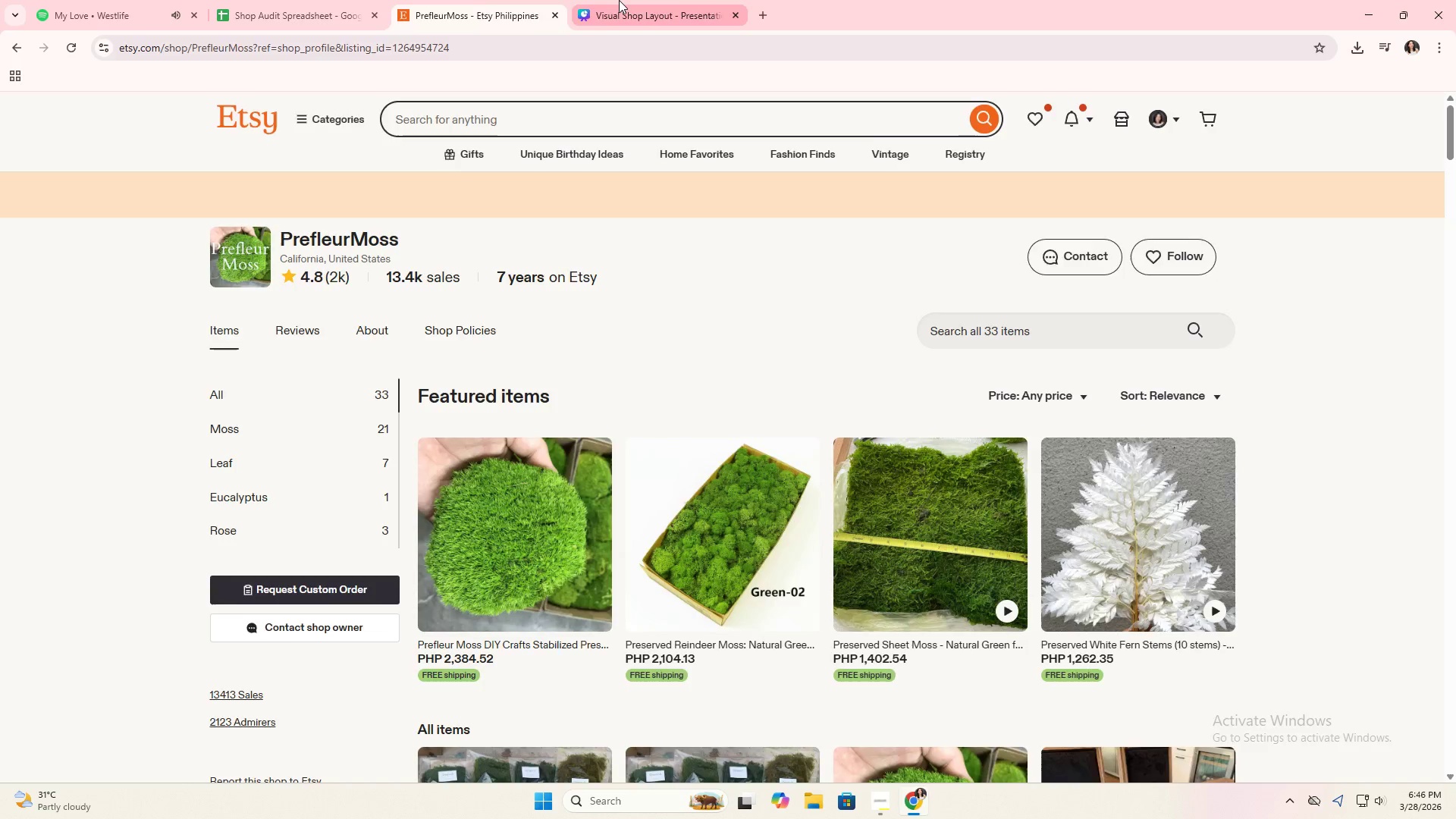 
left_click([619, 0])
 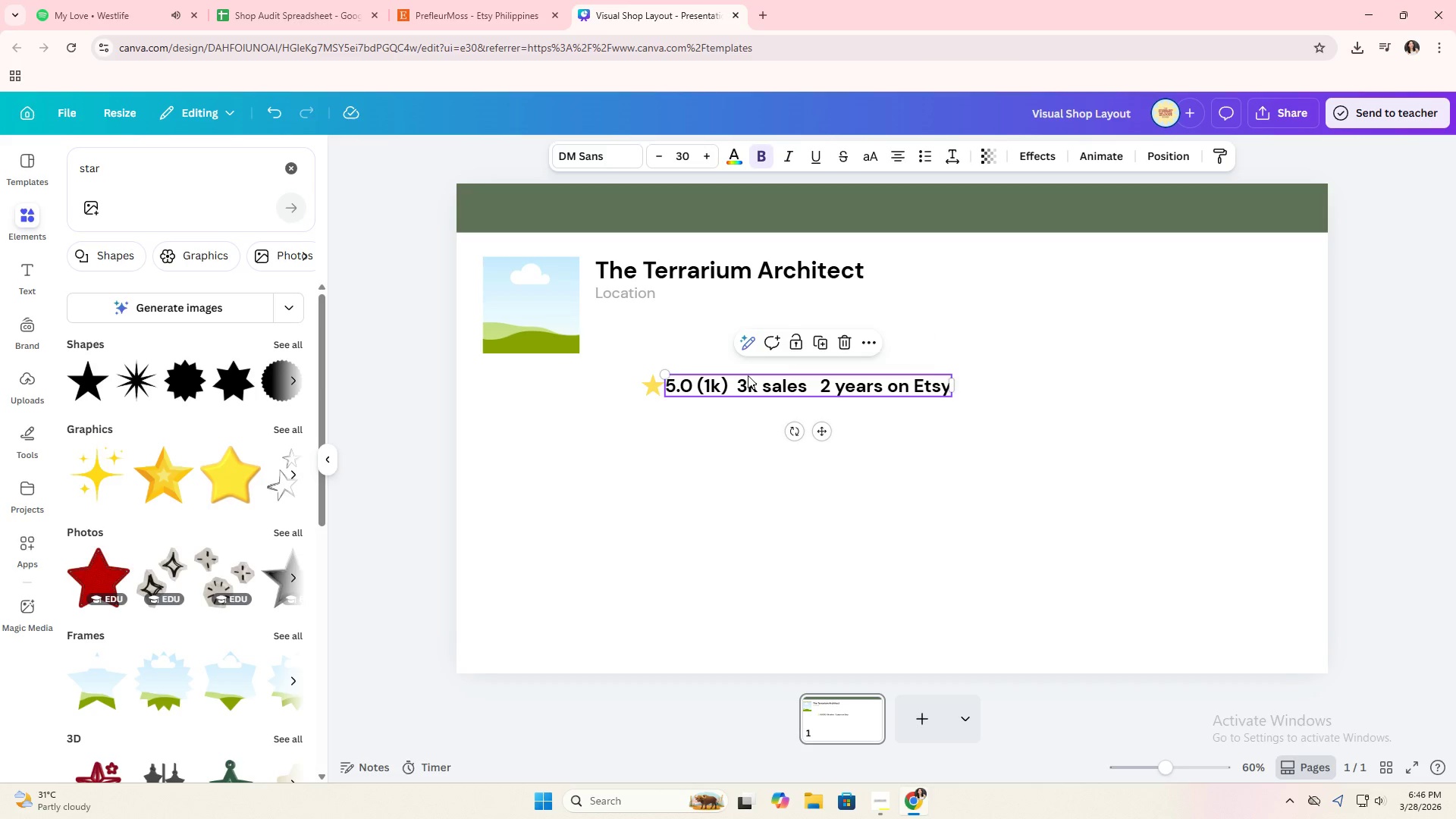 
double_click([741, 387])
 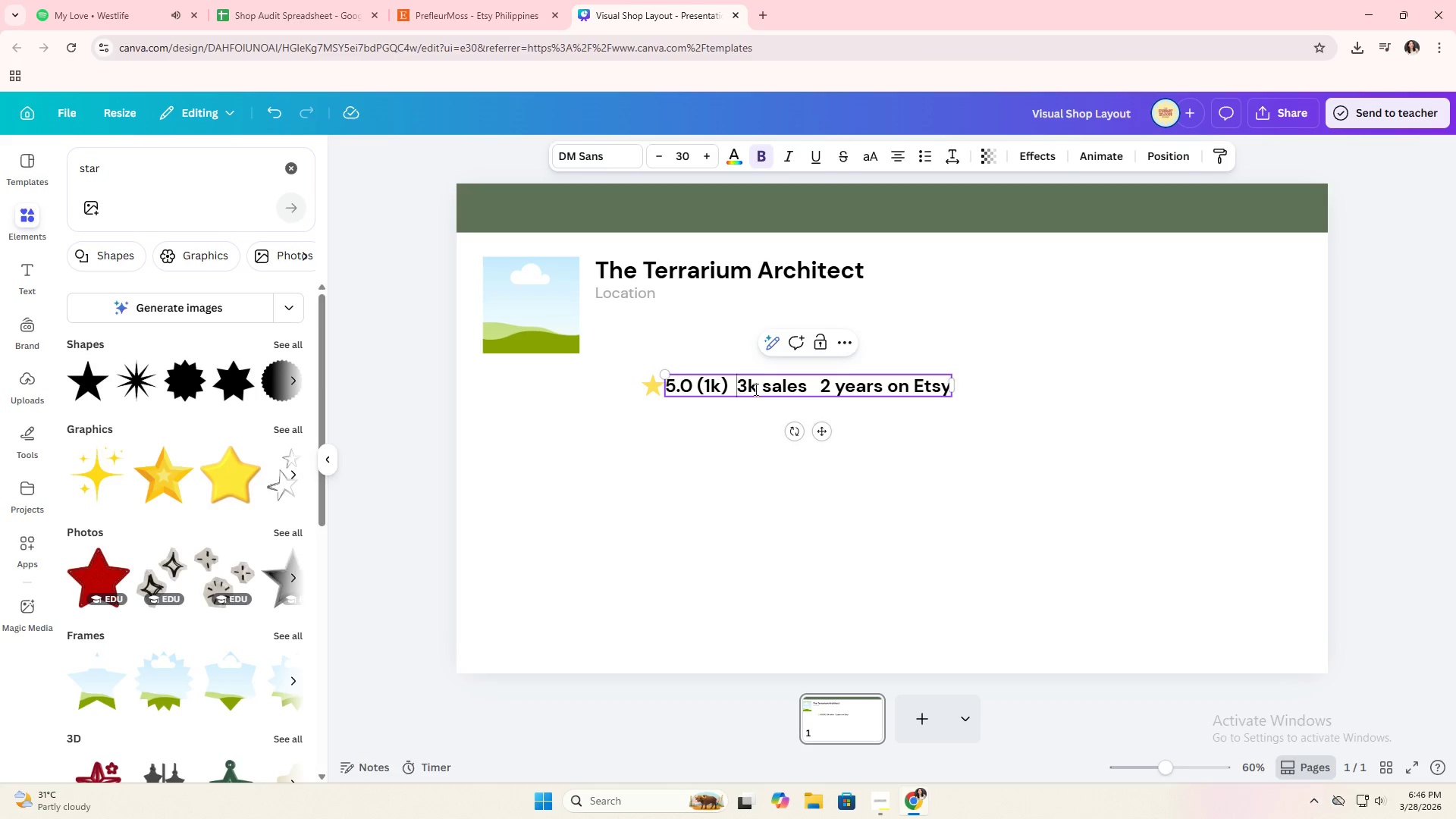 
key(Space)
 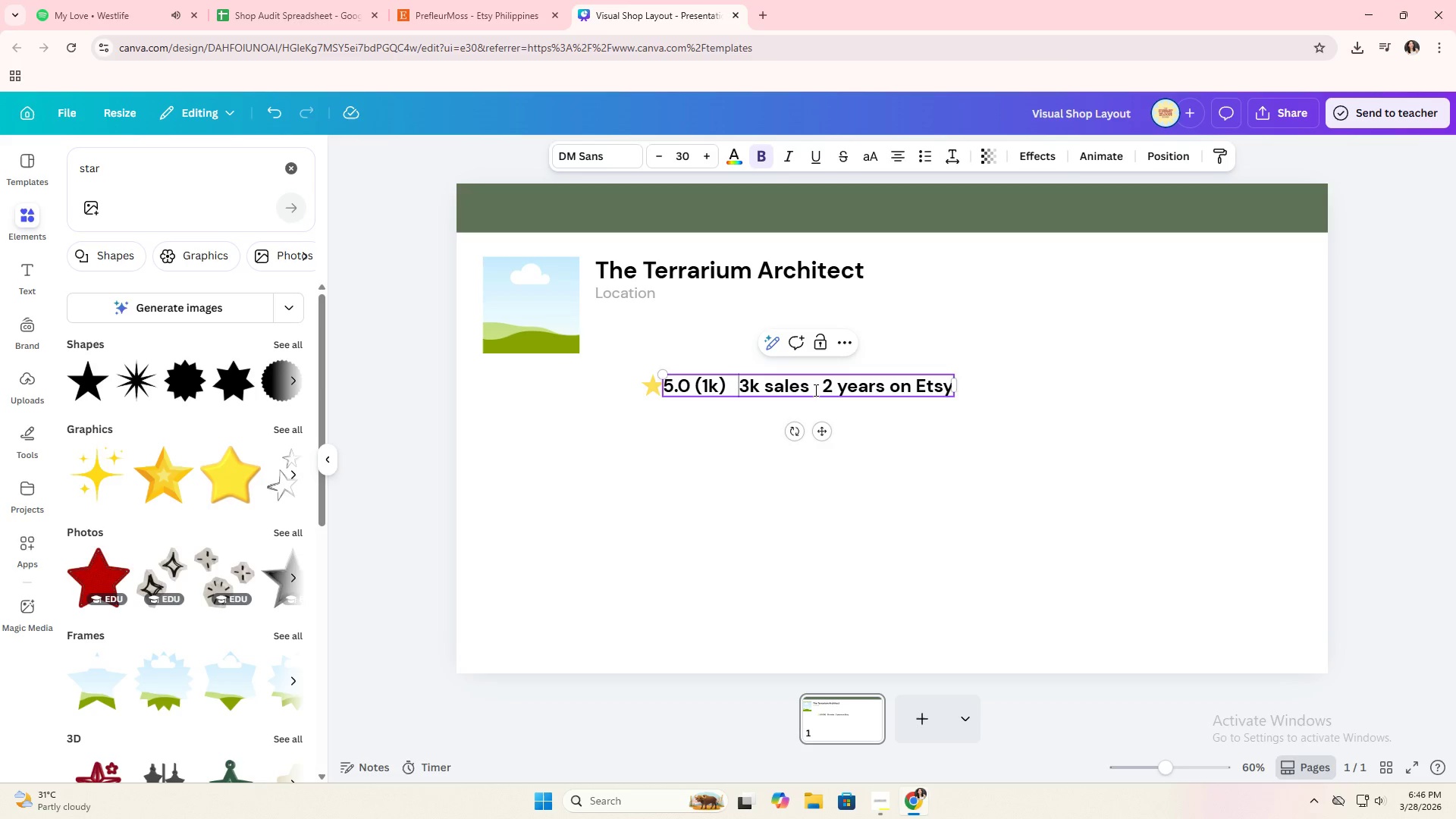 
left_click([817, 389])
 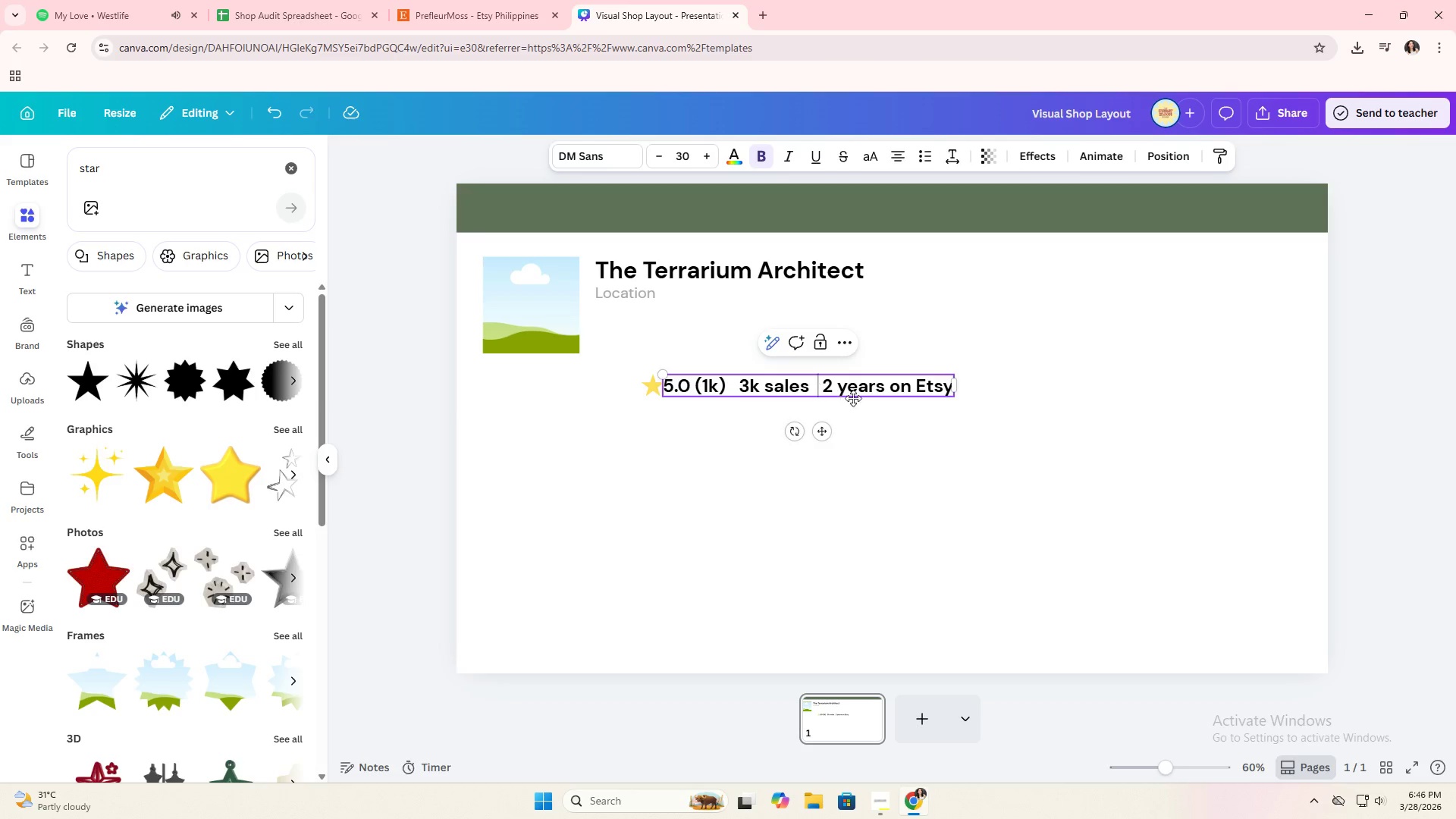 
key(Space)
 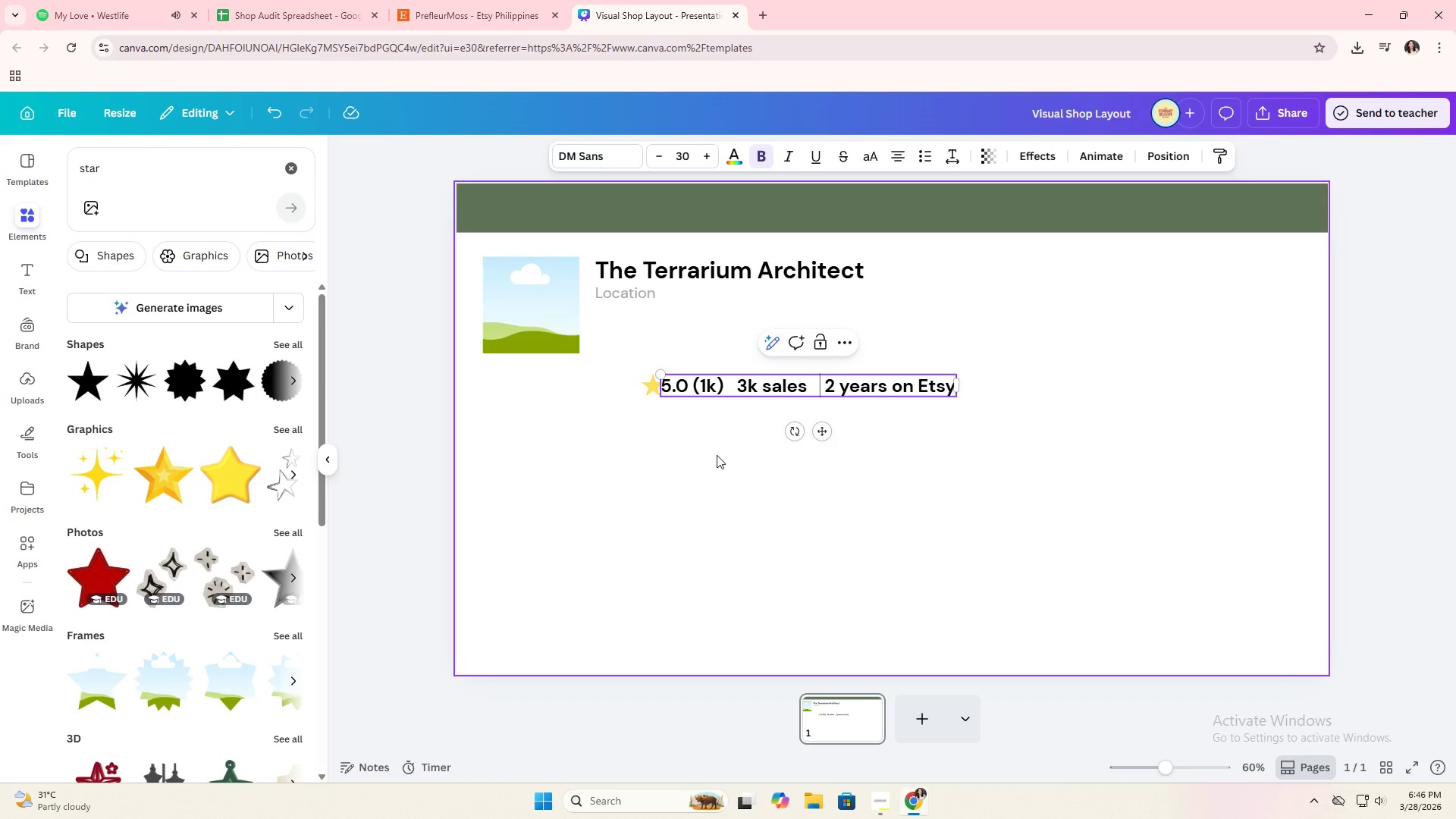 
left_click([715, 455])
 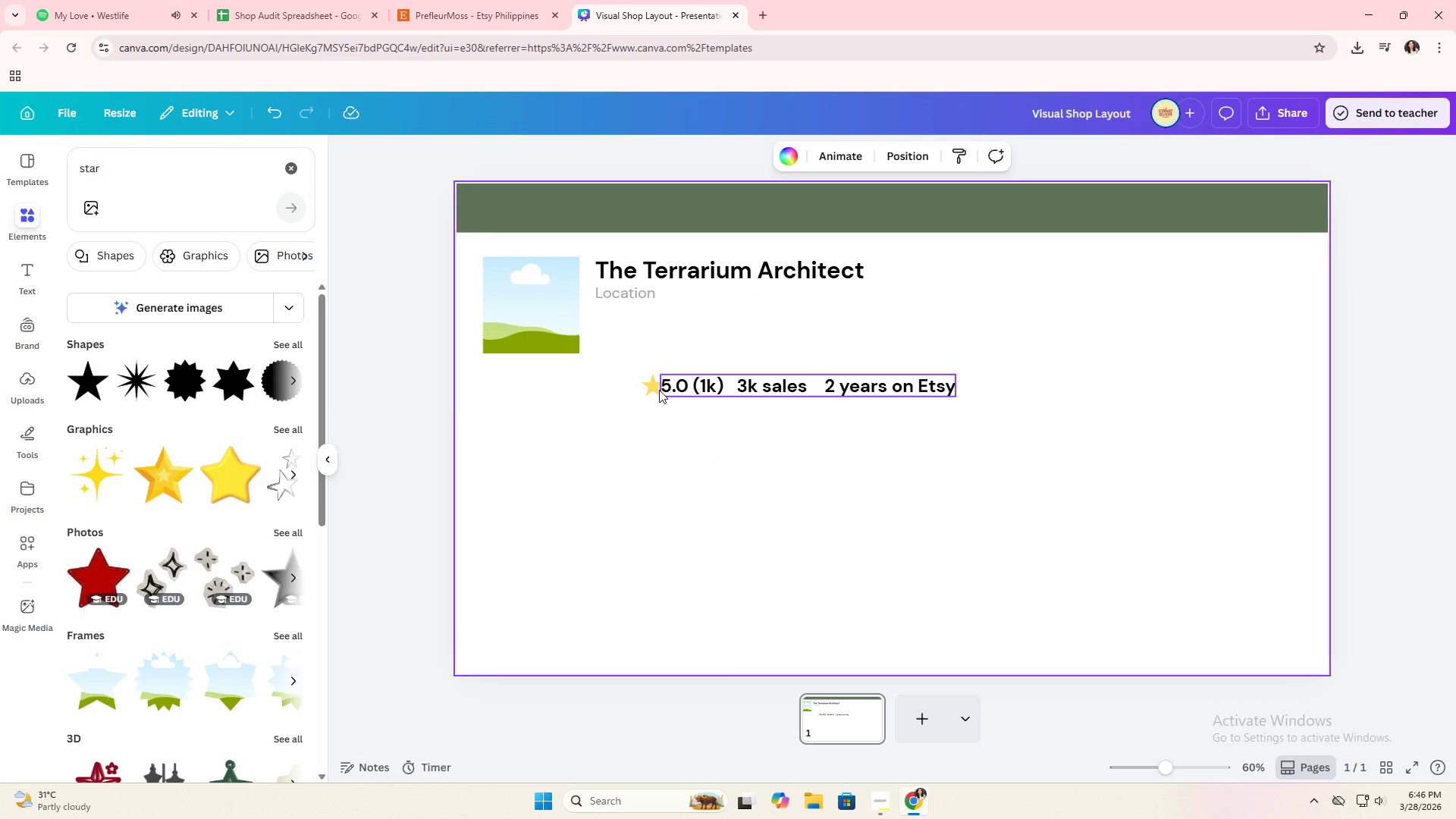 
left_click([648, 390])
 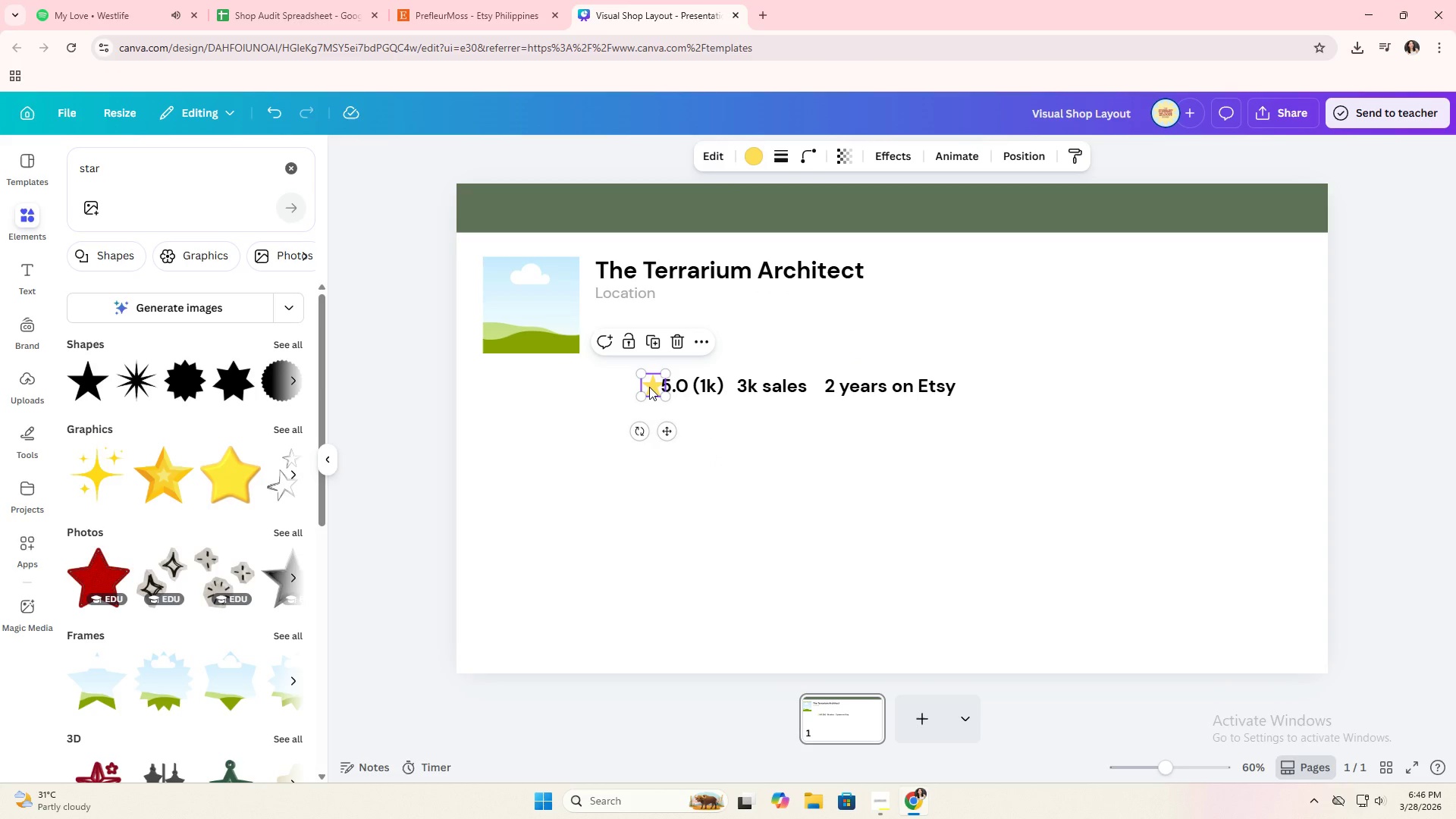 
left_click_drag(start_coordinate=[649, 387], to_coordinate=[641, 386])
 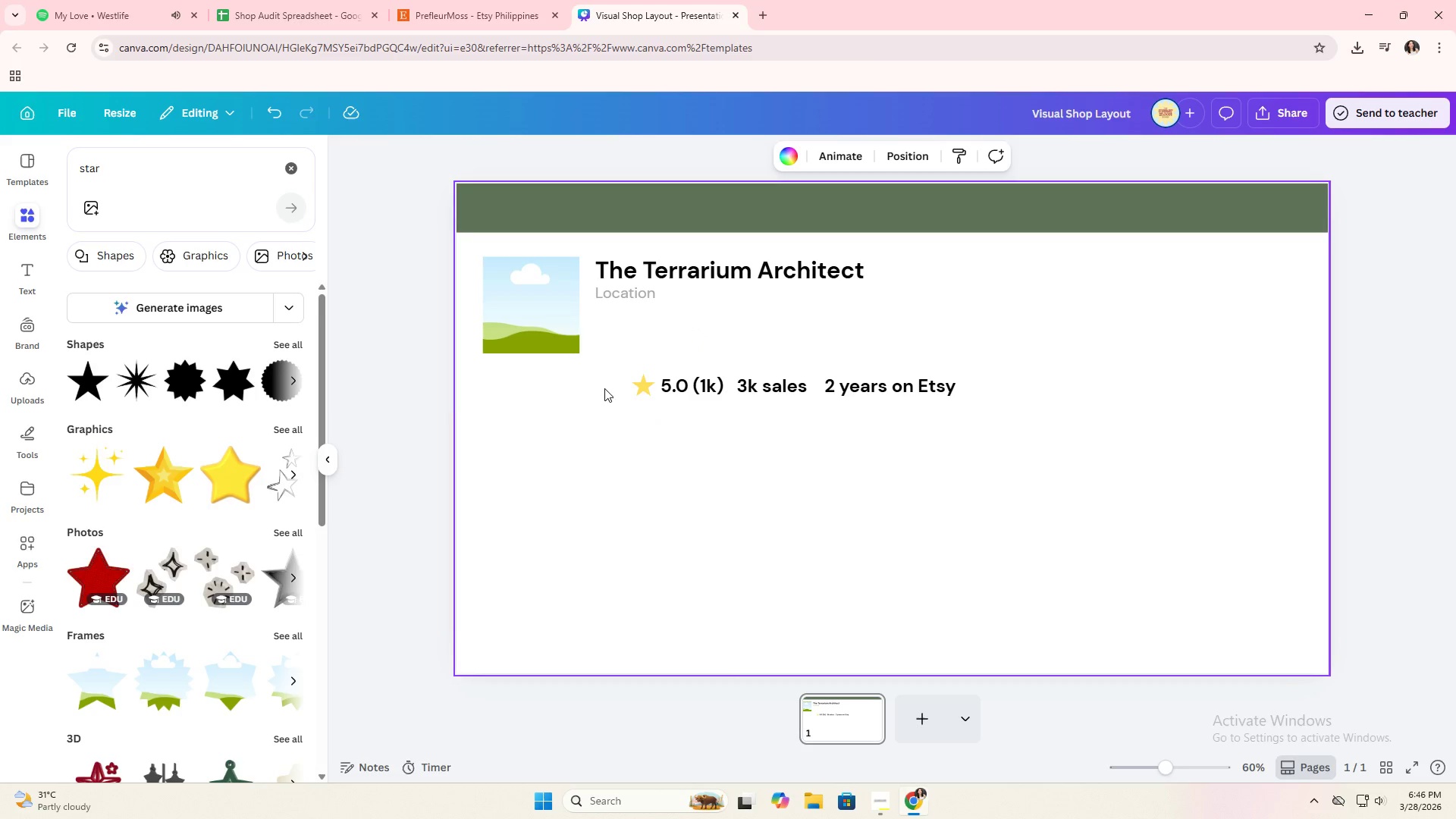 
left_click_drag(start_coordinate=[604, 378], to_coordinate=[914, 413])
 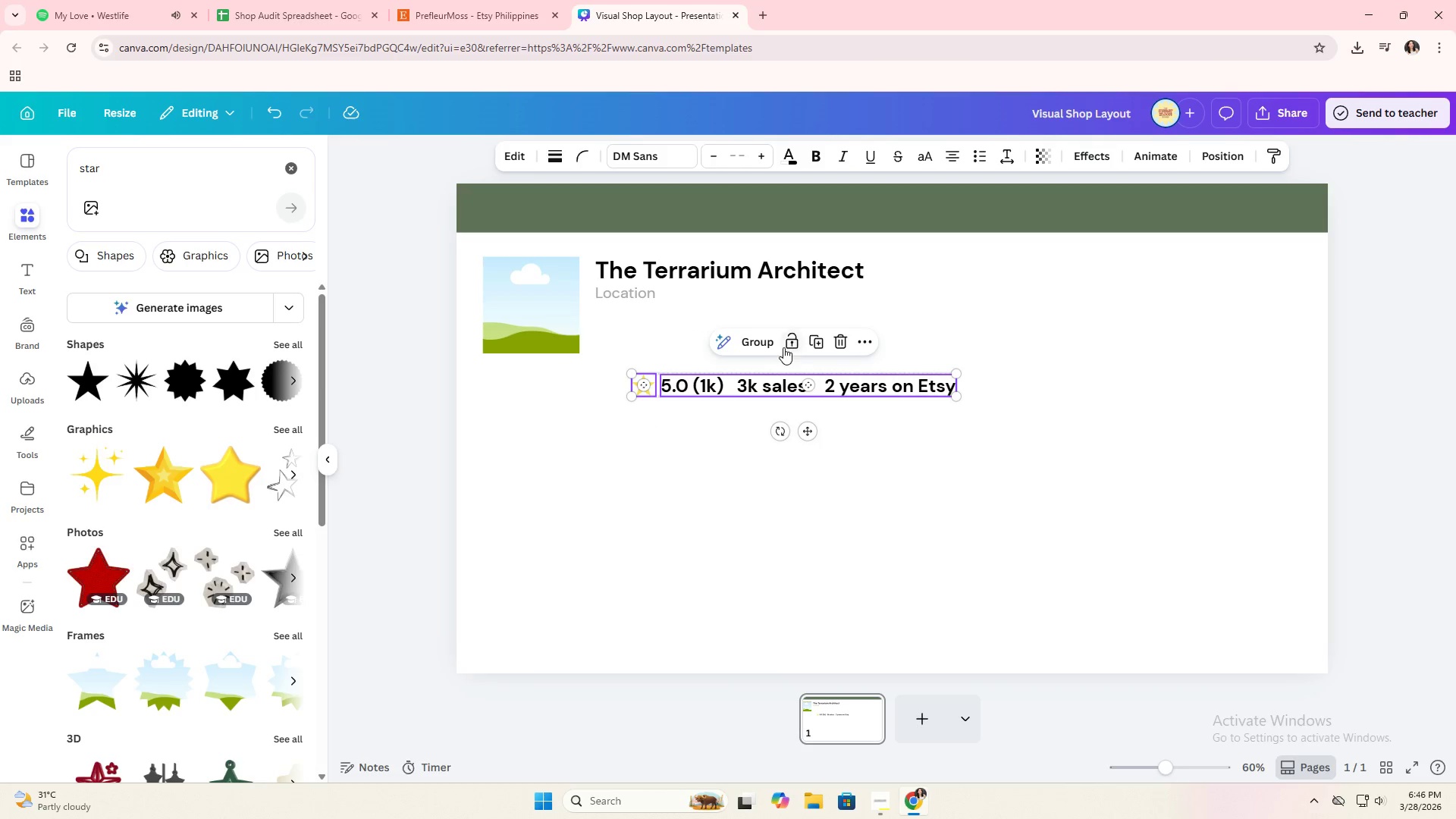 
left_click([769, 340])
 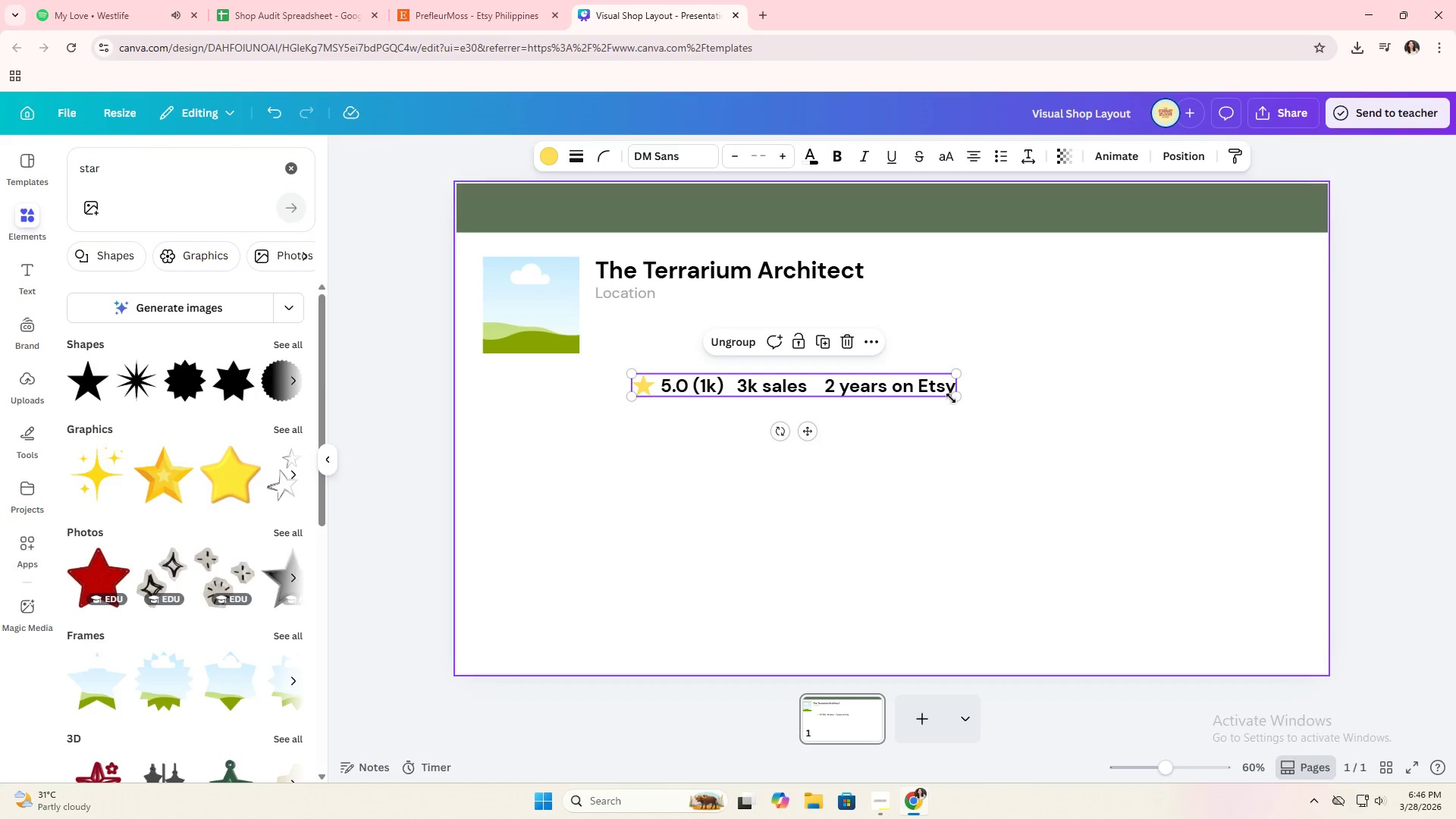 
left_click_drag(start_coordinate=[952, 397], to_coordinate=[925, 389])
 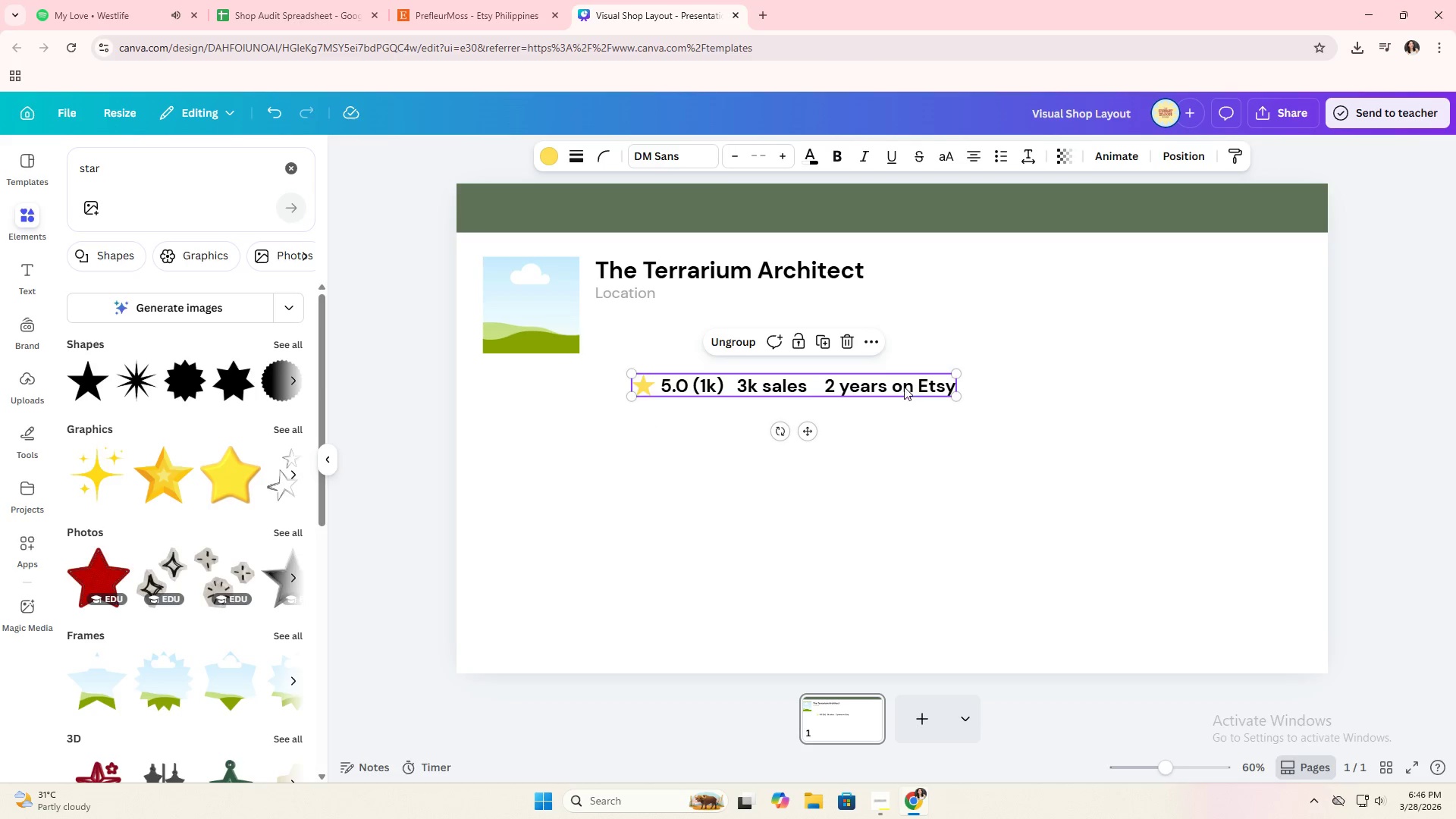 
left_click_drag(start_coordinate=[903, 385], to_coordinate=[868, 341])
 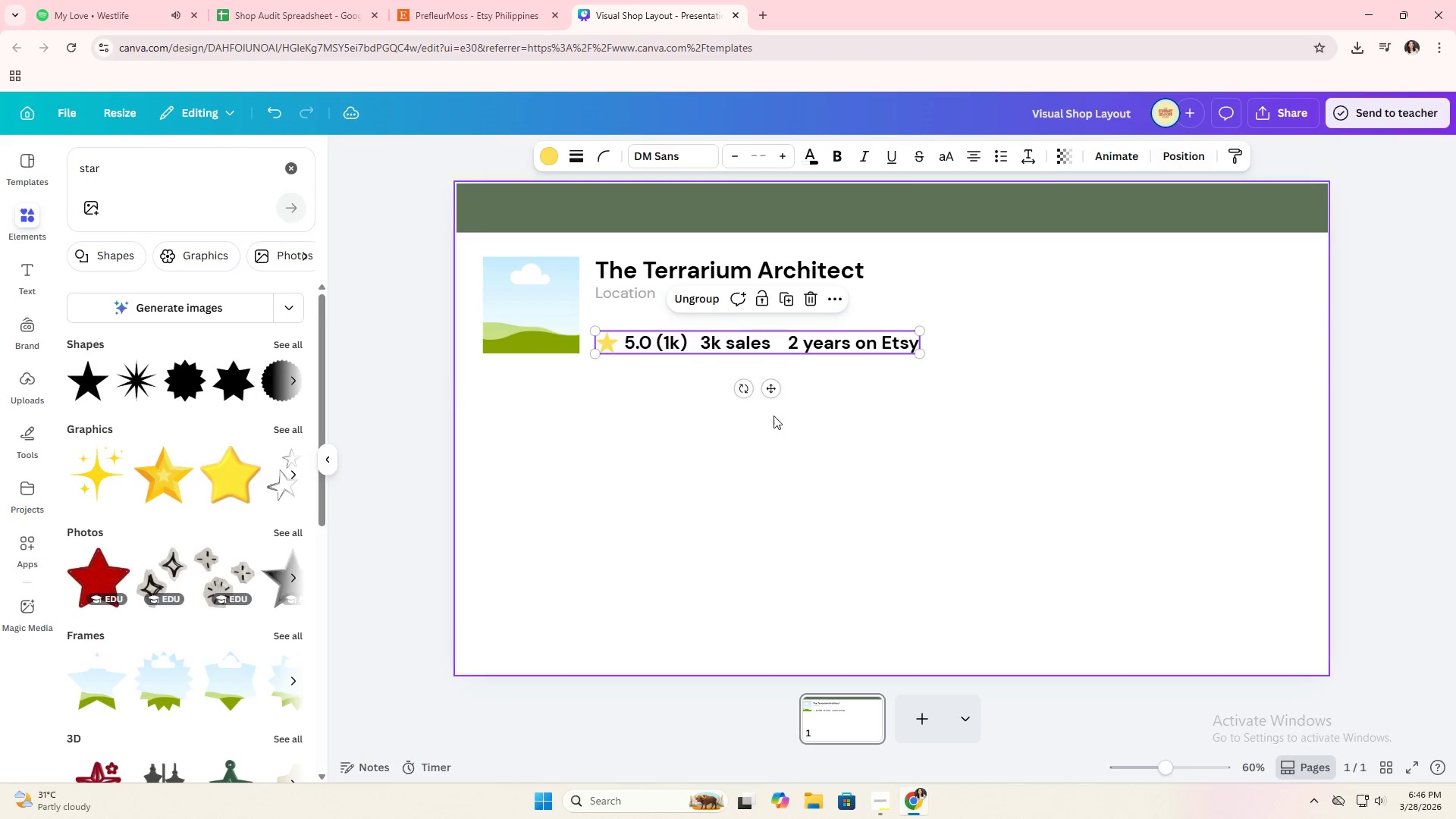 
left_click([774, 414])
 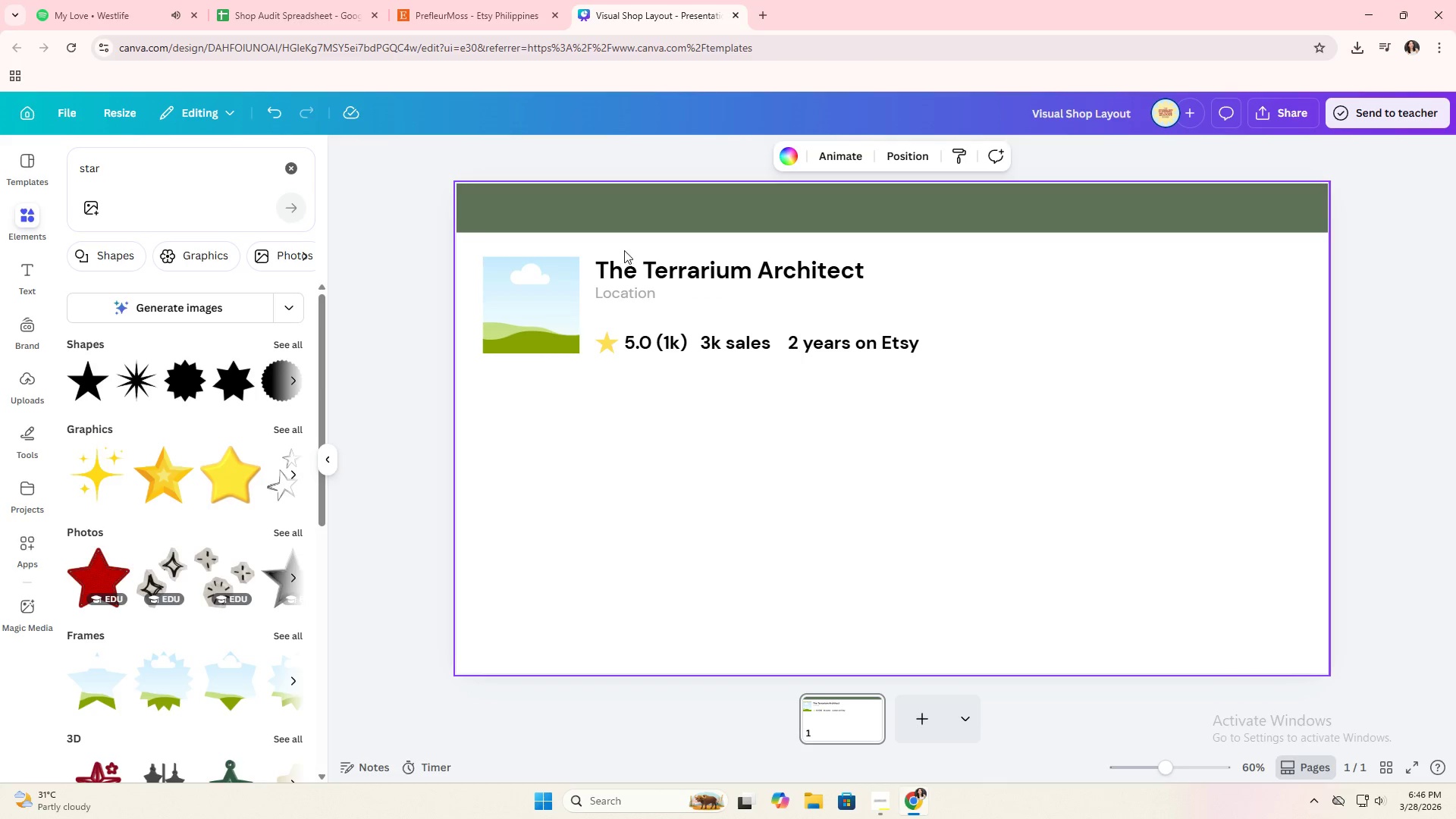 
key(Alt+AltLeft)
 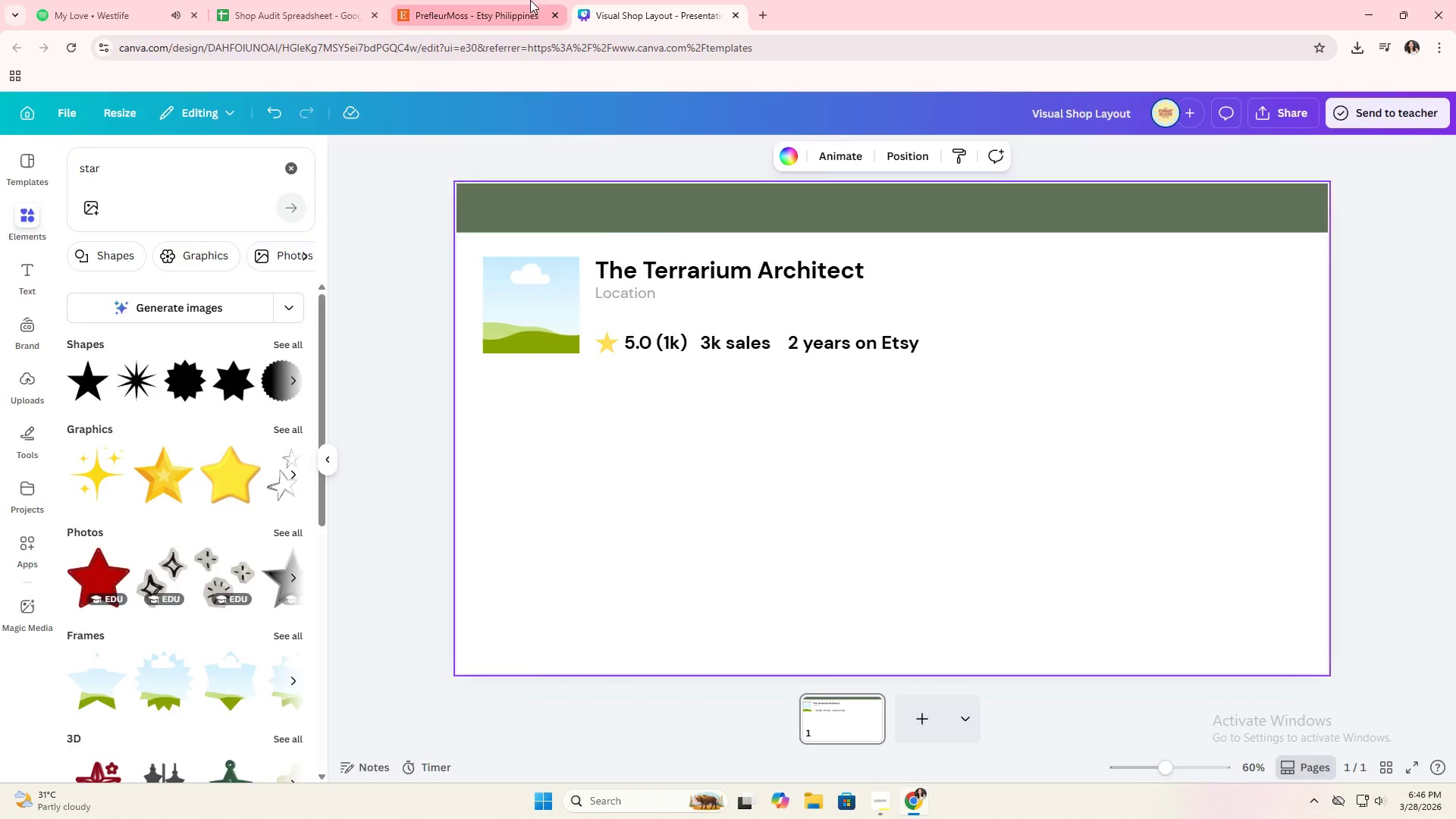 
key(Alt+Tab)